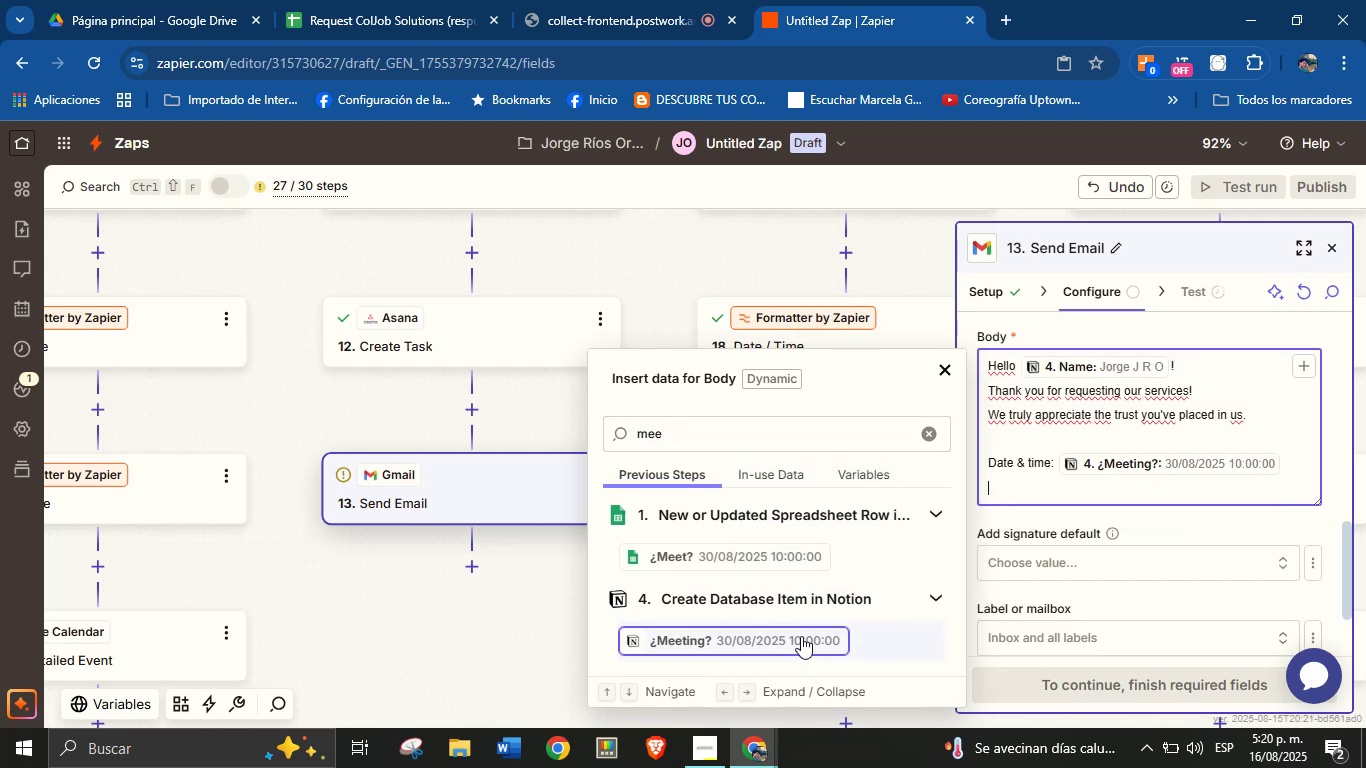 
type(Meeting link> )
 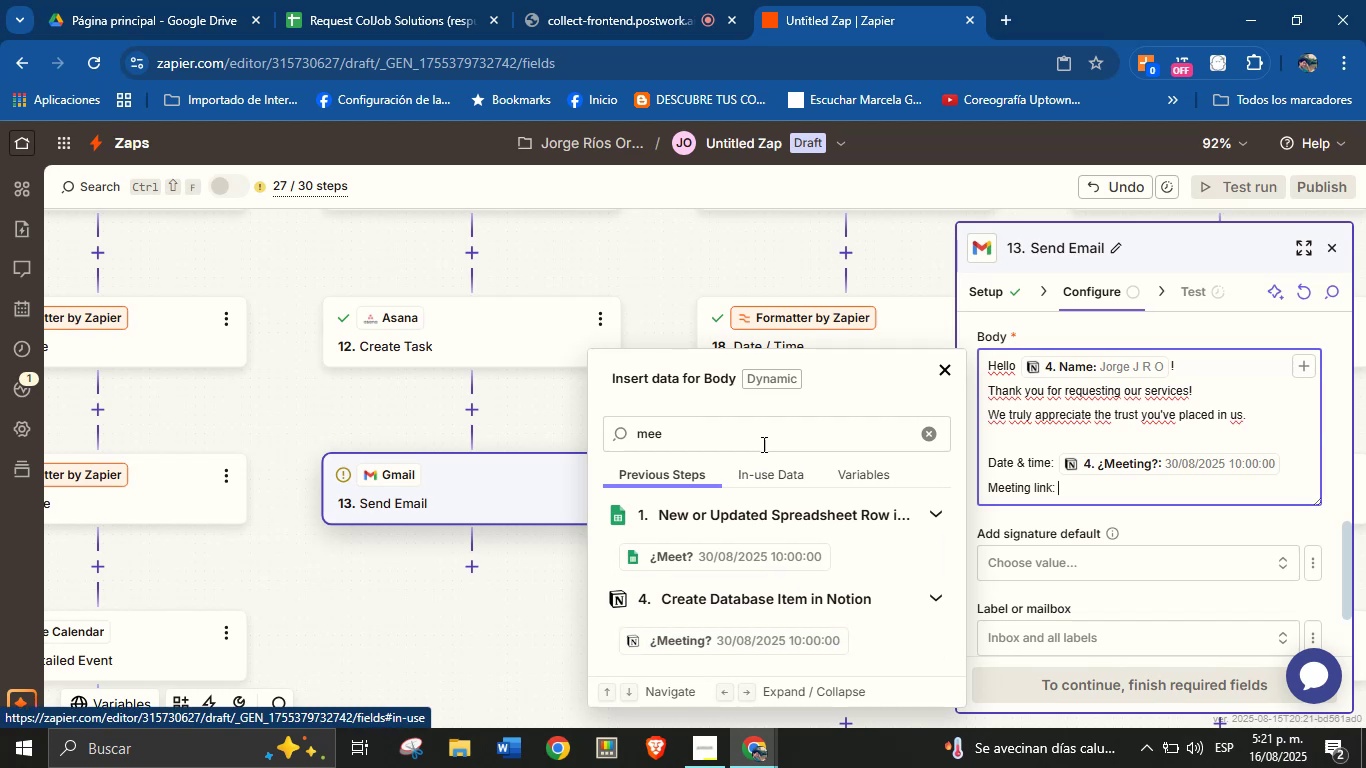 
double_click([763, 430])
 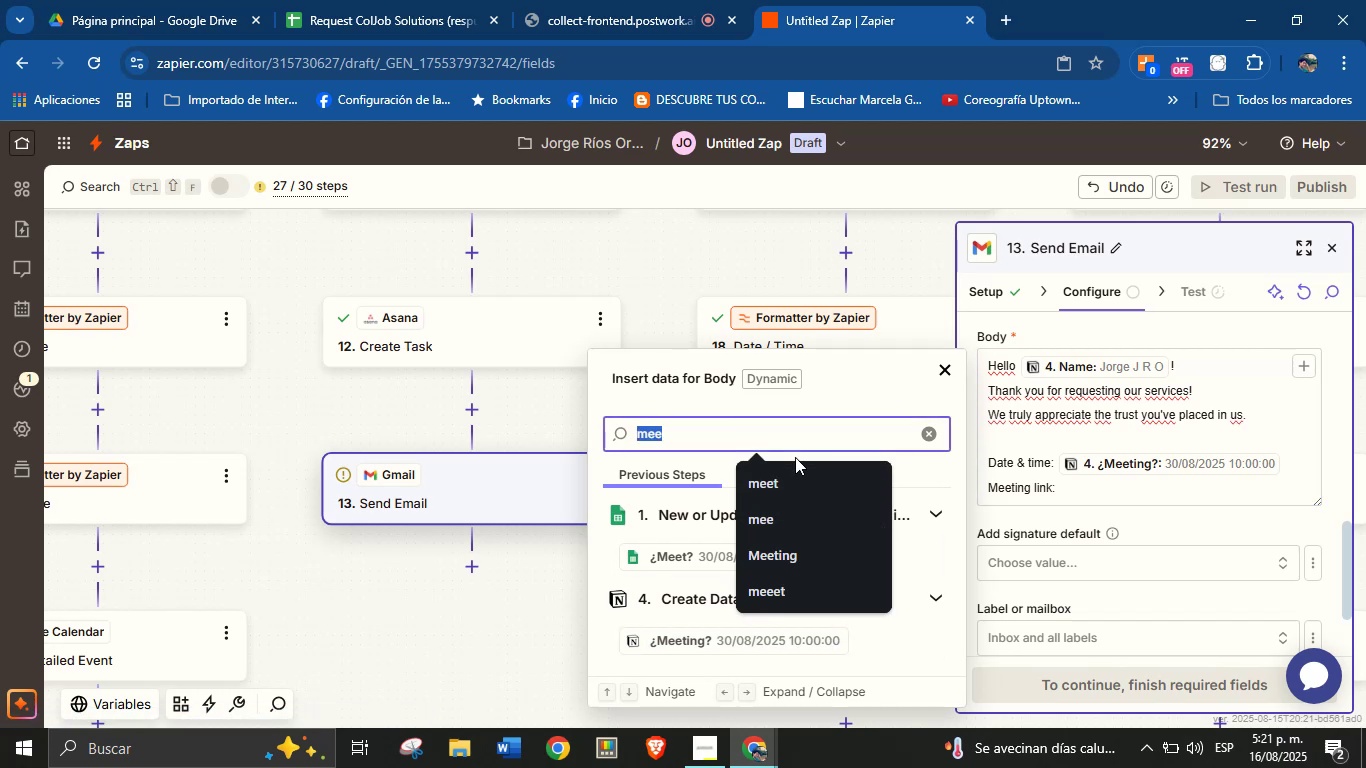 
left_click([817, 432])
 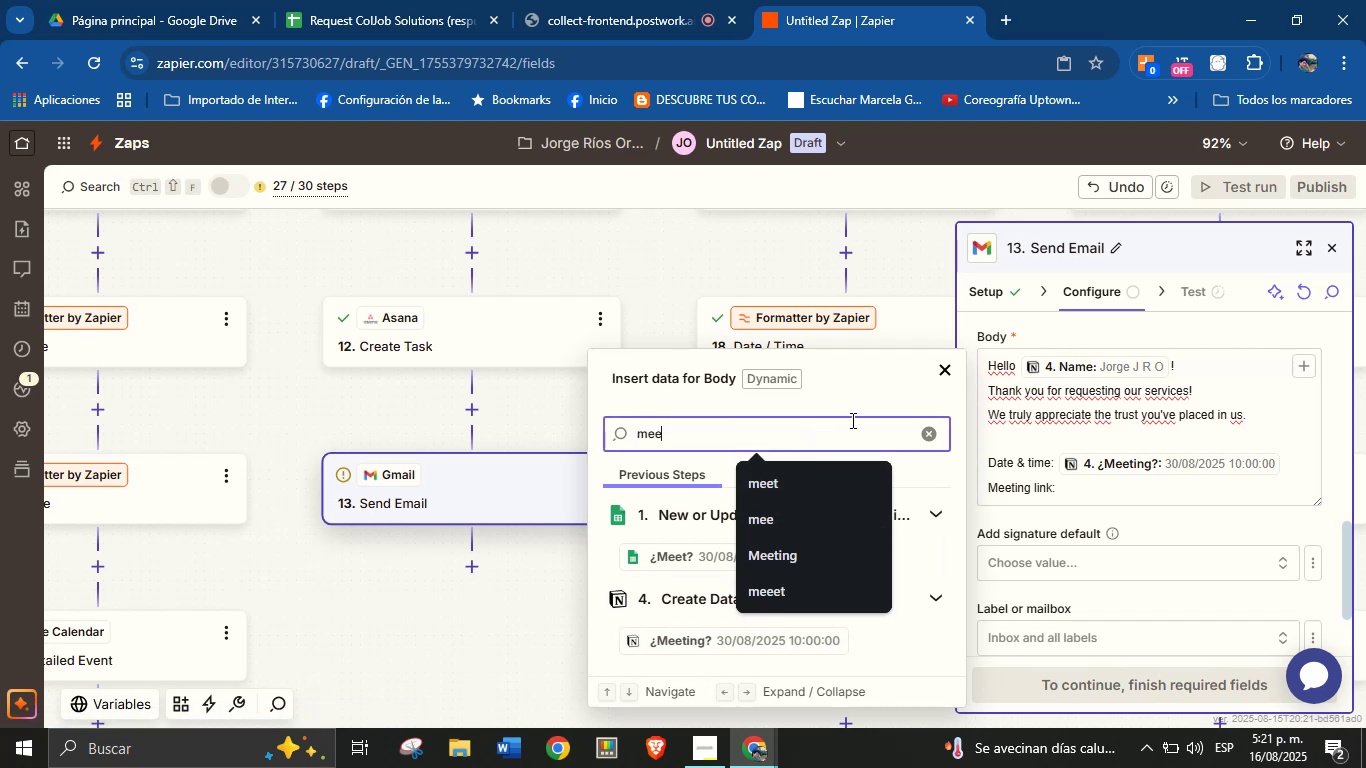 
scroll: coordinate [864, 415], scroll_direction: down, amount: 1.0
 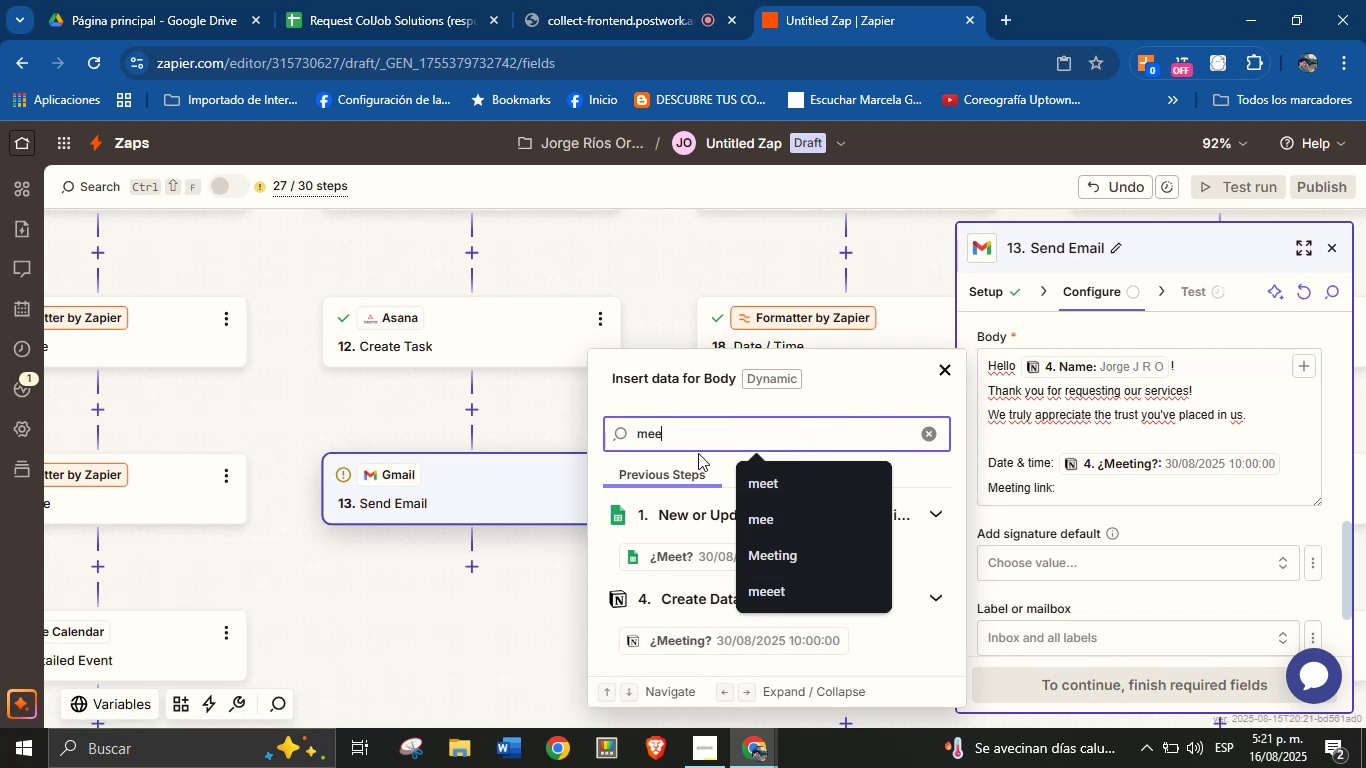 
left_click([702, 438])
 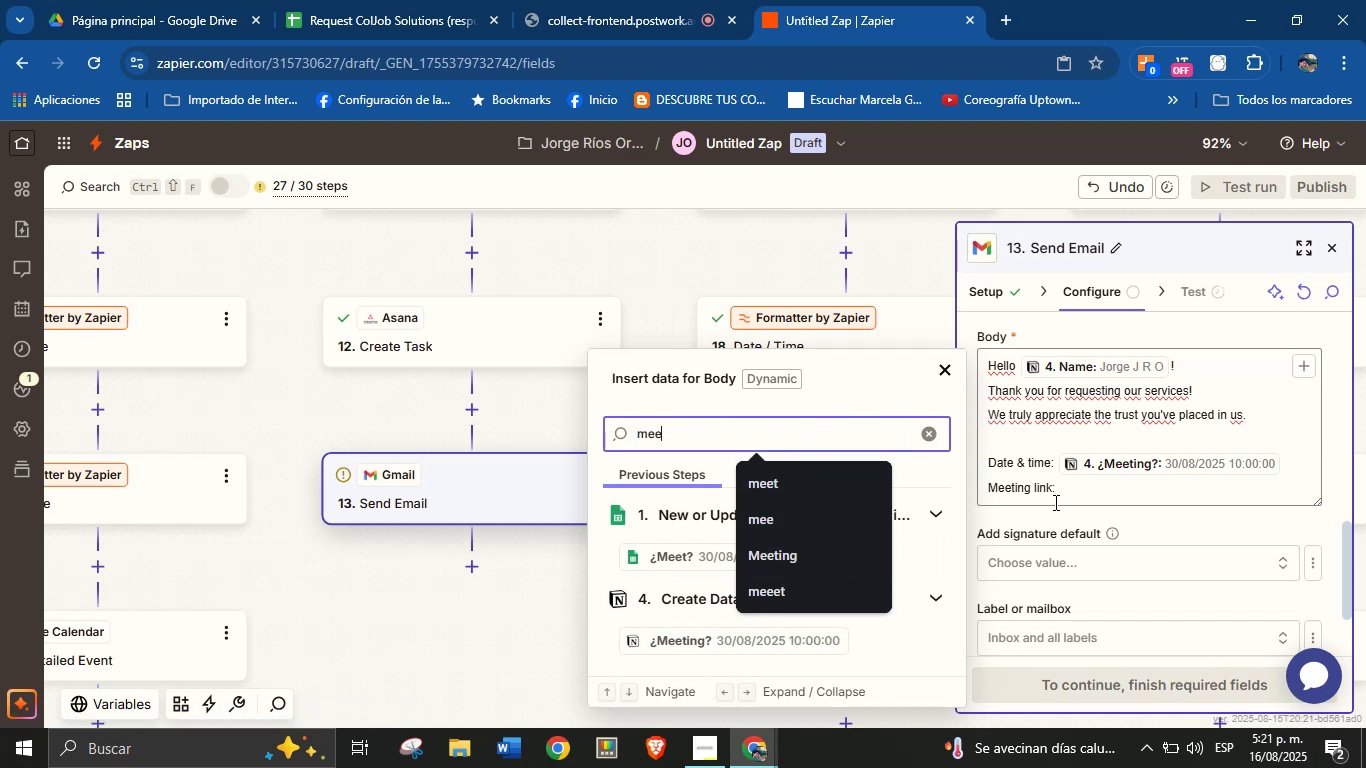 
left_click_drag(start_coordinate=[1079, 499], to_coordinate=[998, 467])
 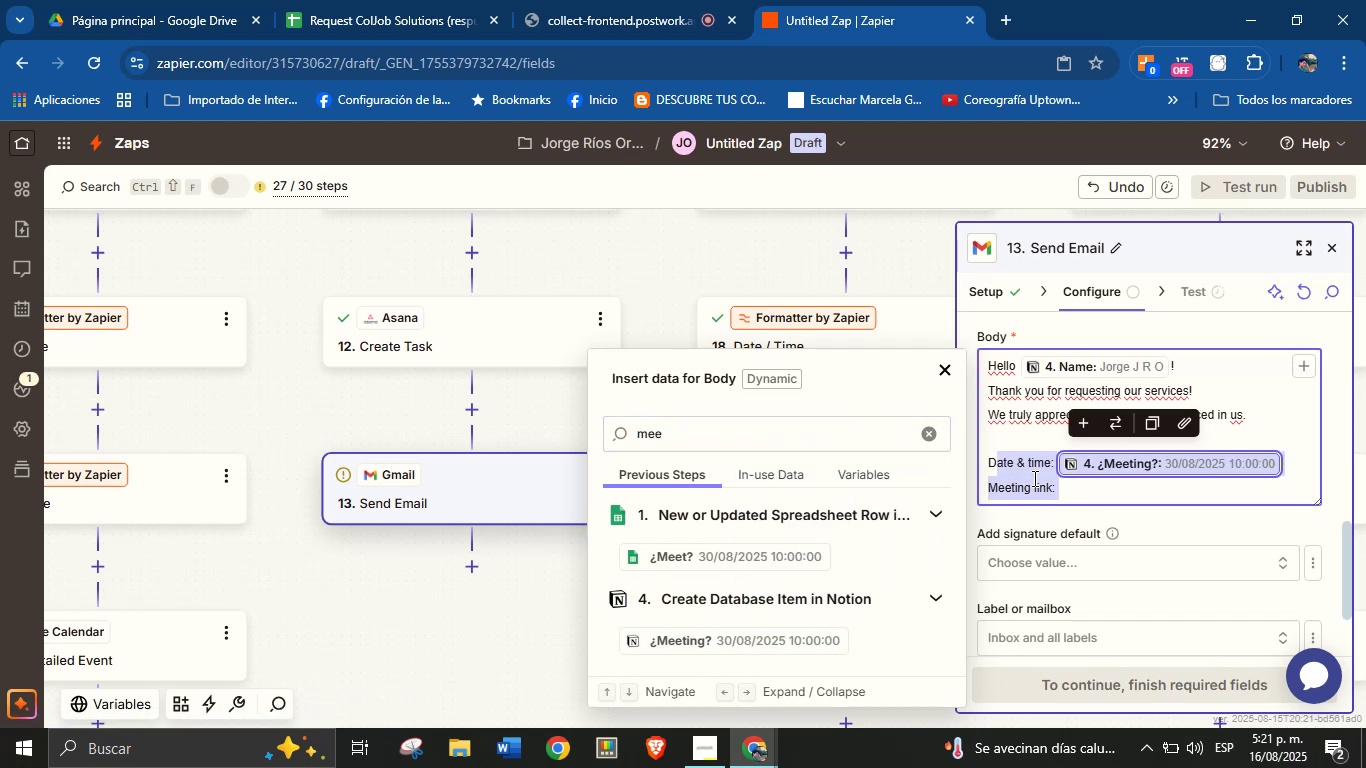 
key(Backspace)
key(Backspace)
type(Wi )
key(Backspace)
key(Backspace)
type(e will get in touch )
 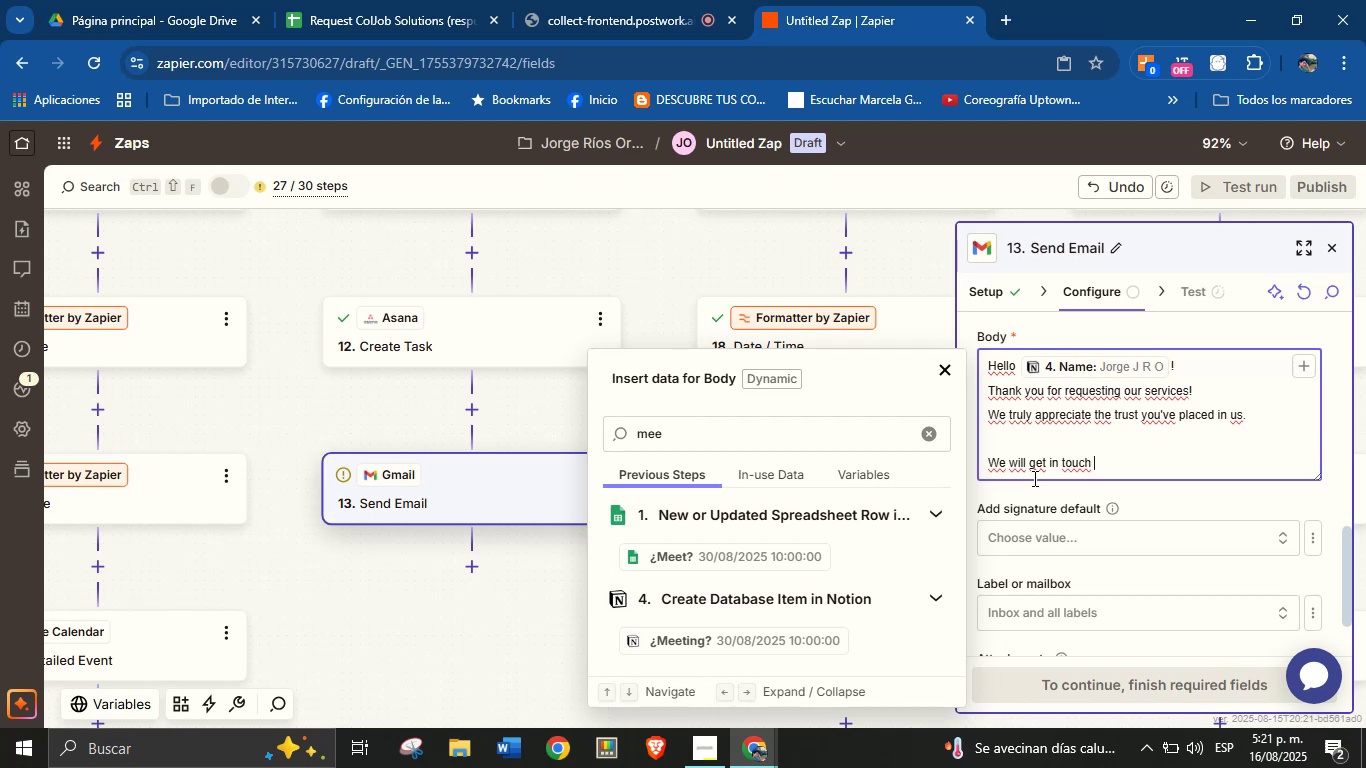 
wait(6.08)
 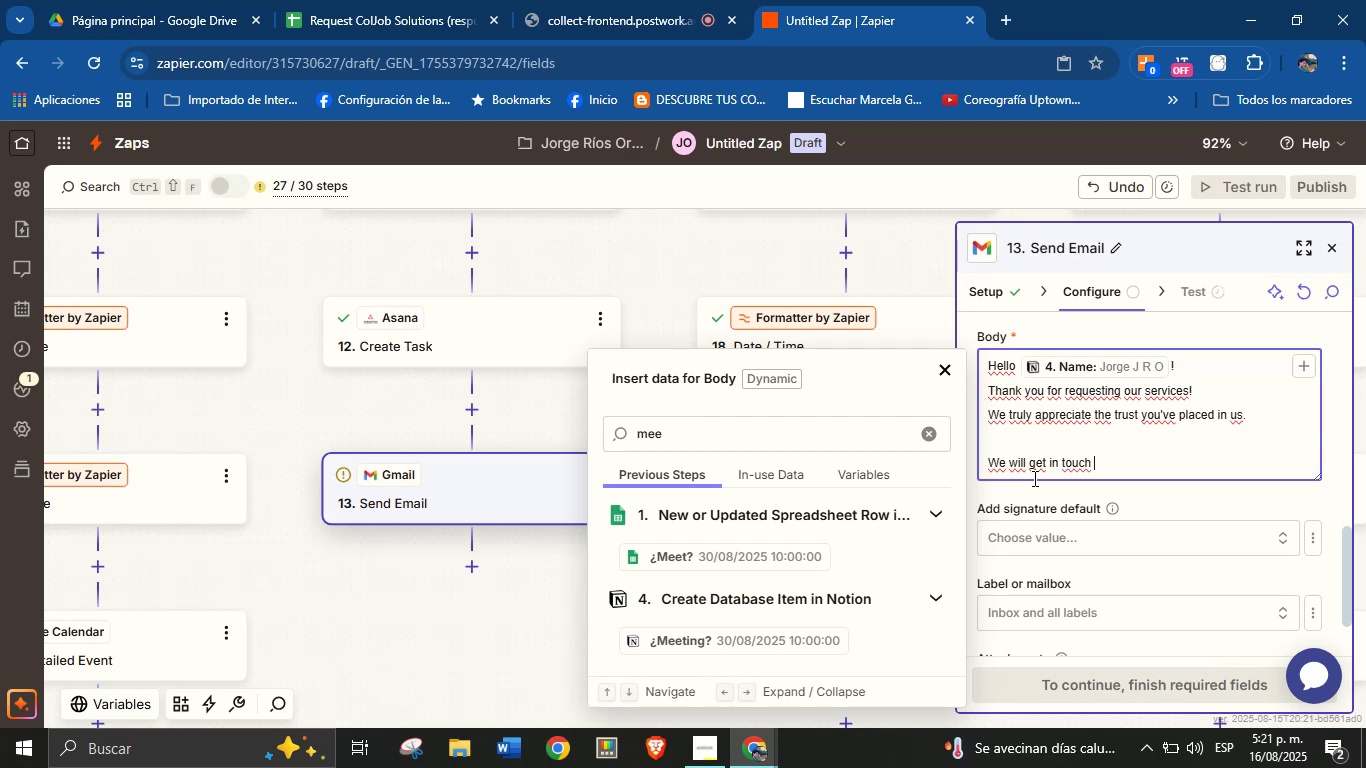 
type(with you very soon!)
 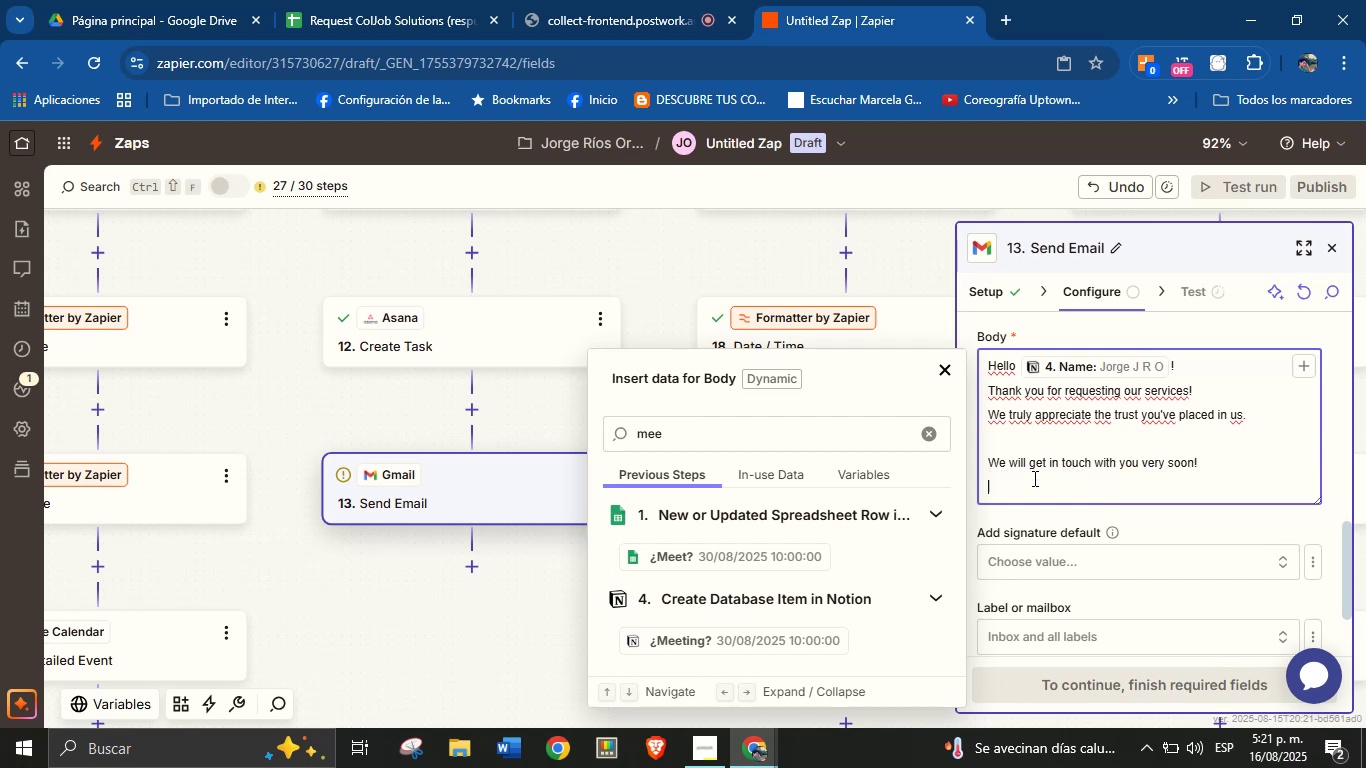 
 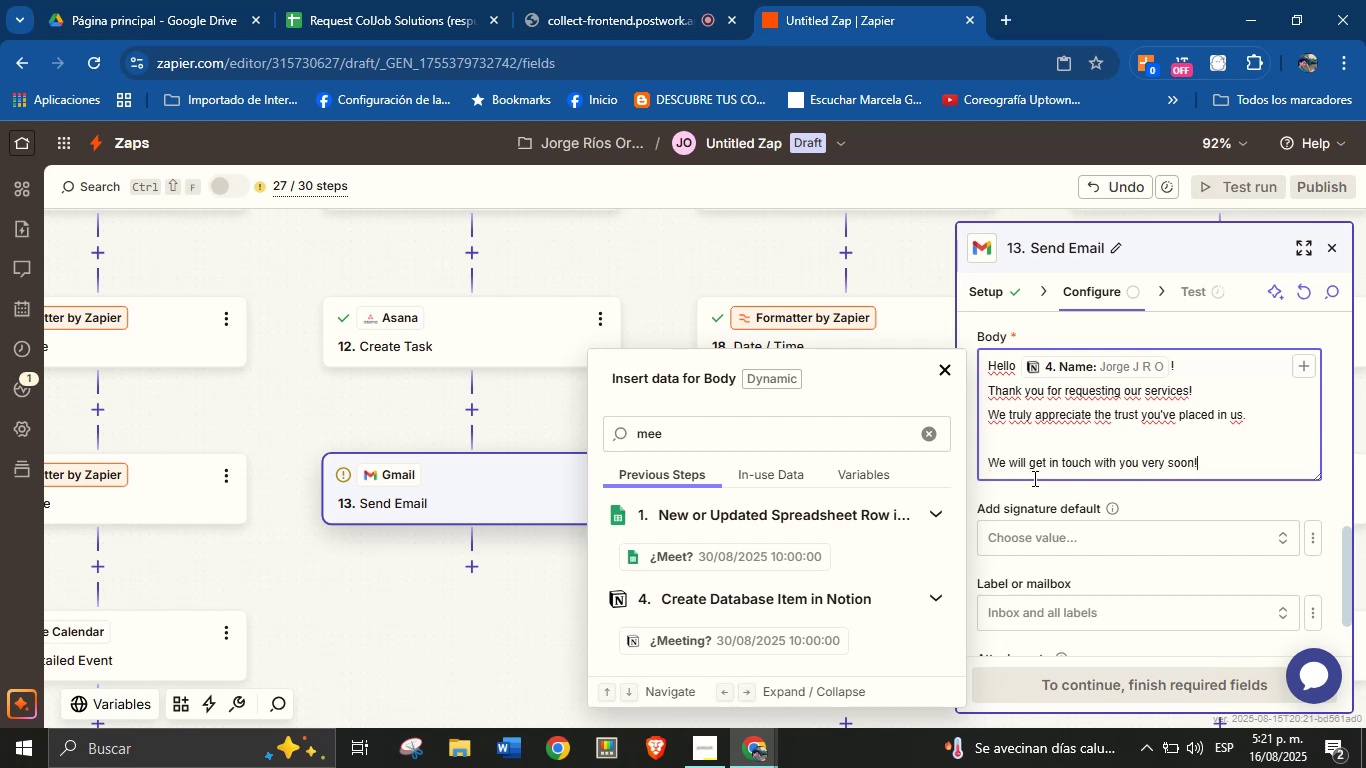 
key(Enter)
 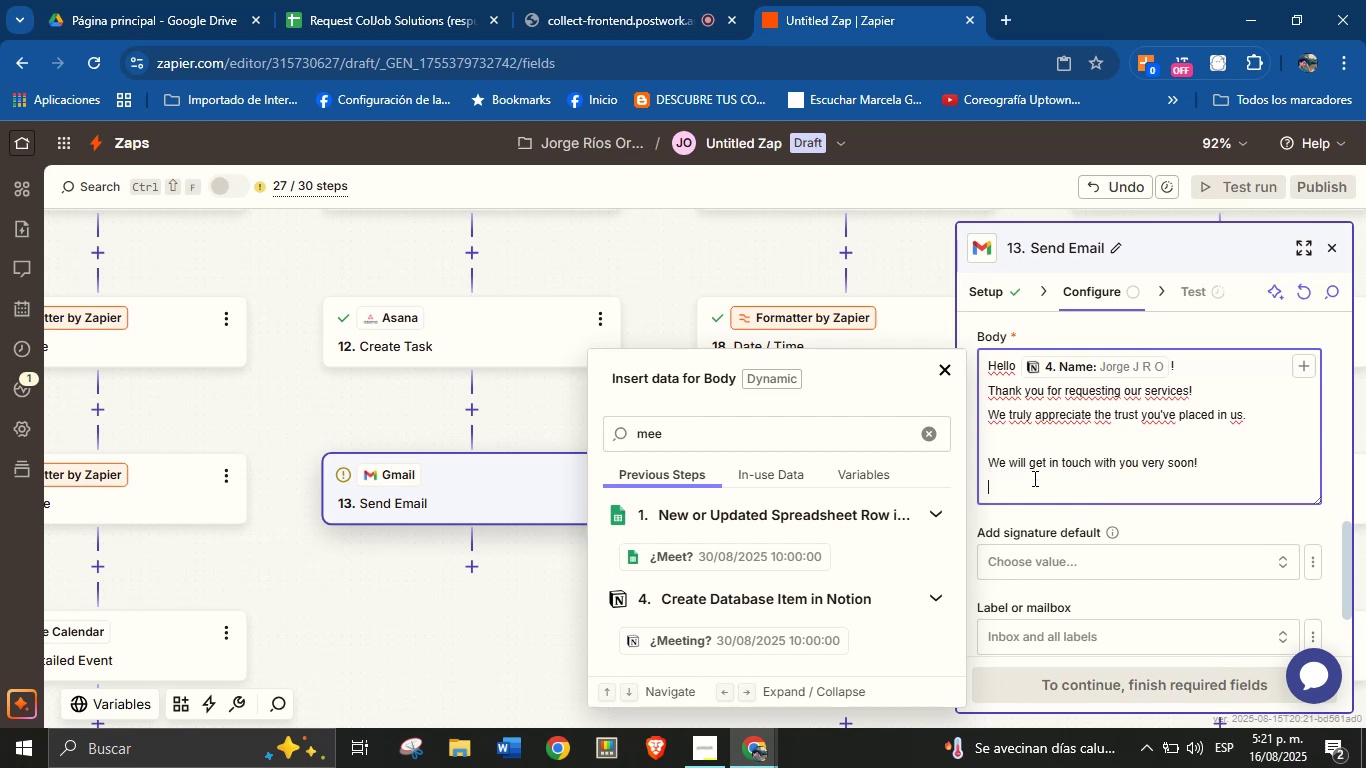 
key(Enter)
 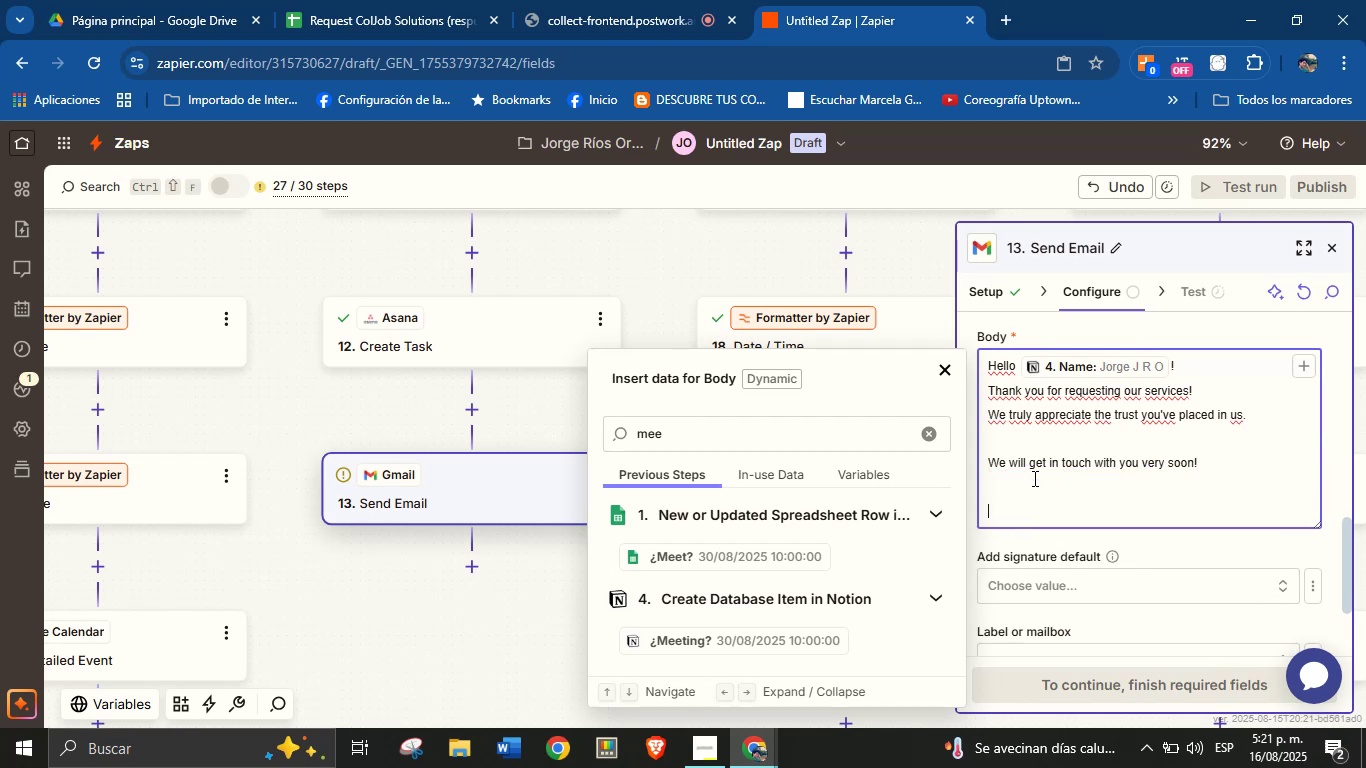 
type(Best regards,)
 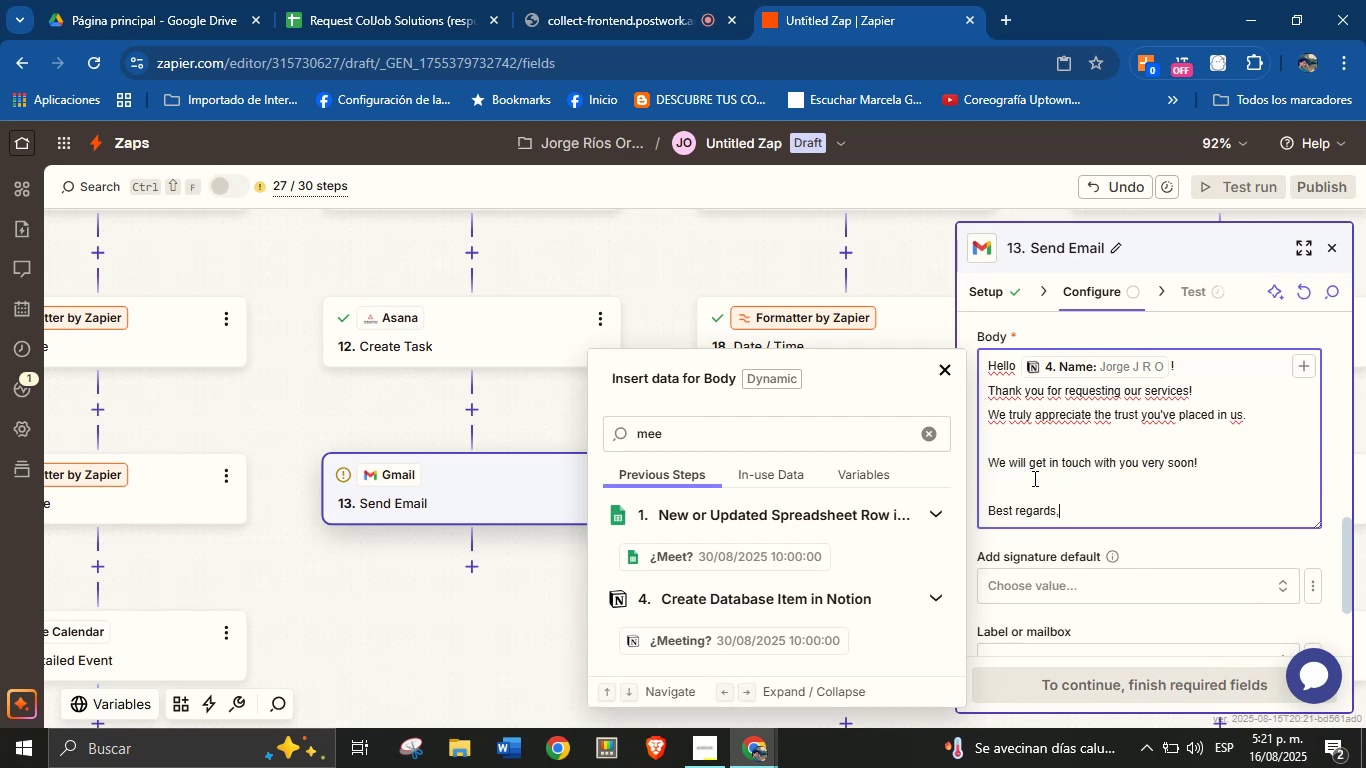 
key(Enter)
 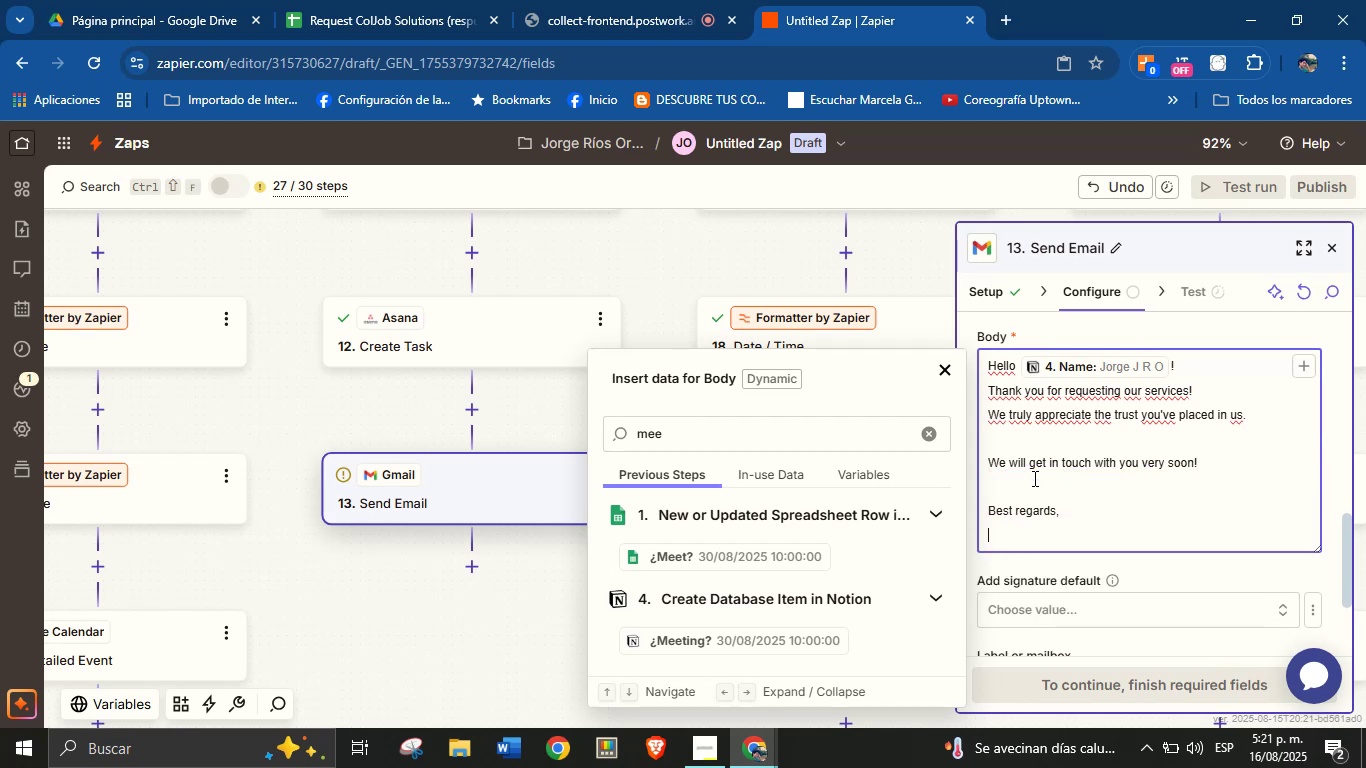 
type(Jorge \ ColJob Team Solutions)
 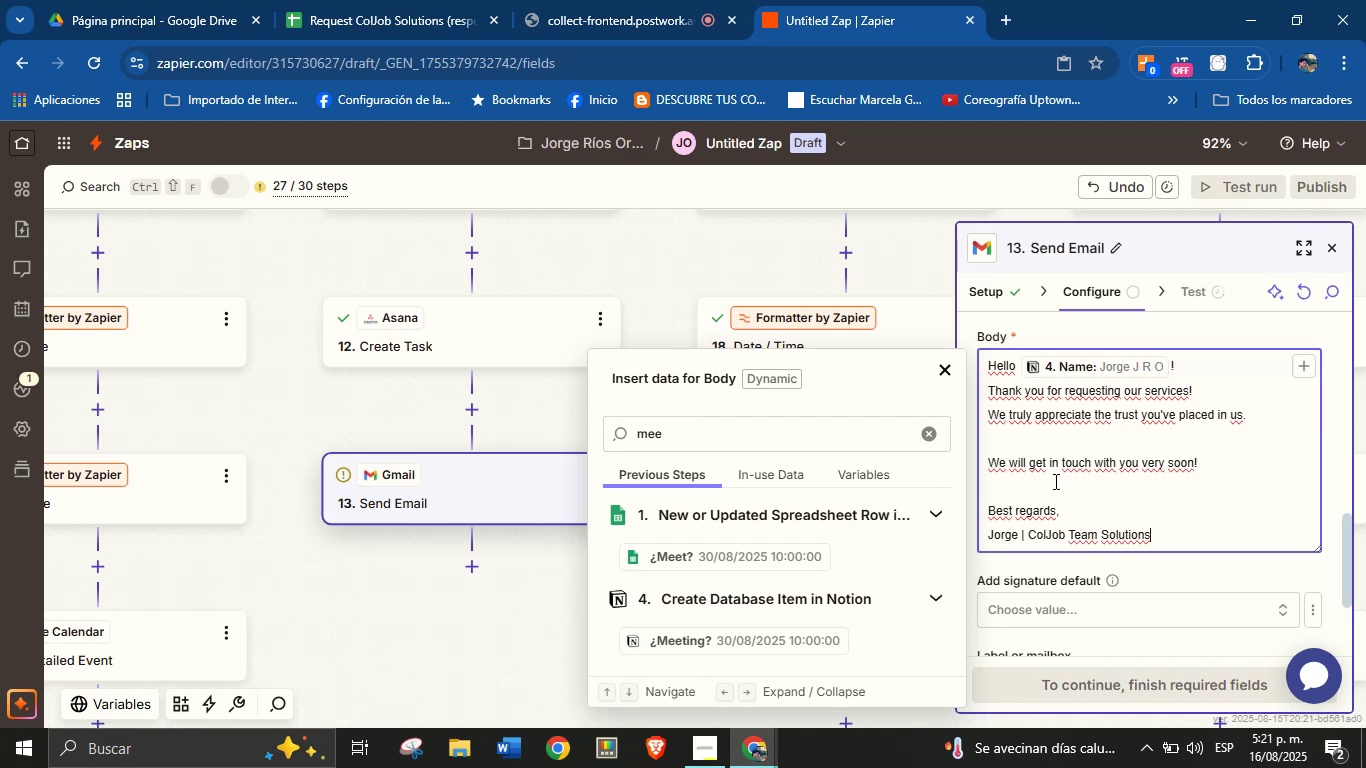 
left_click([1135, 569])
 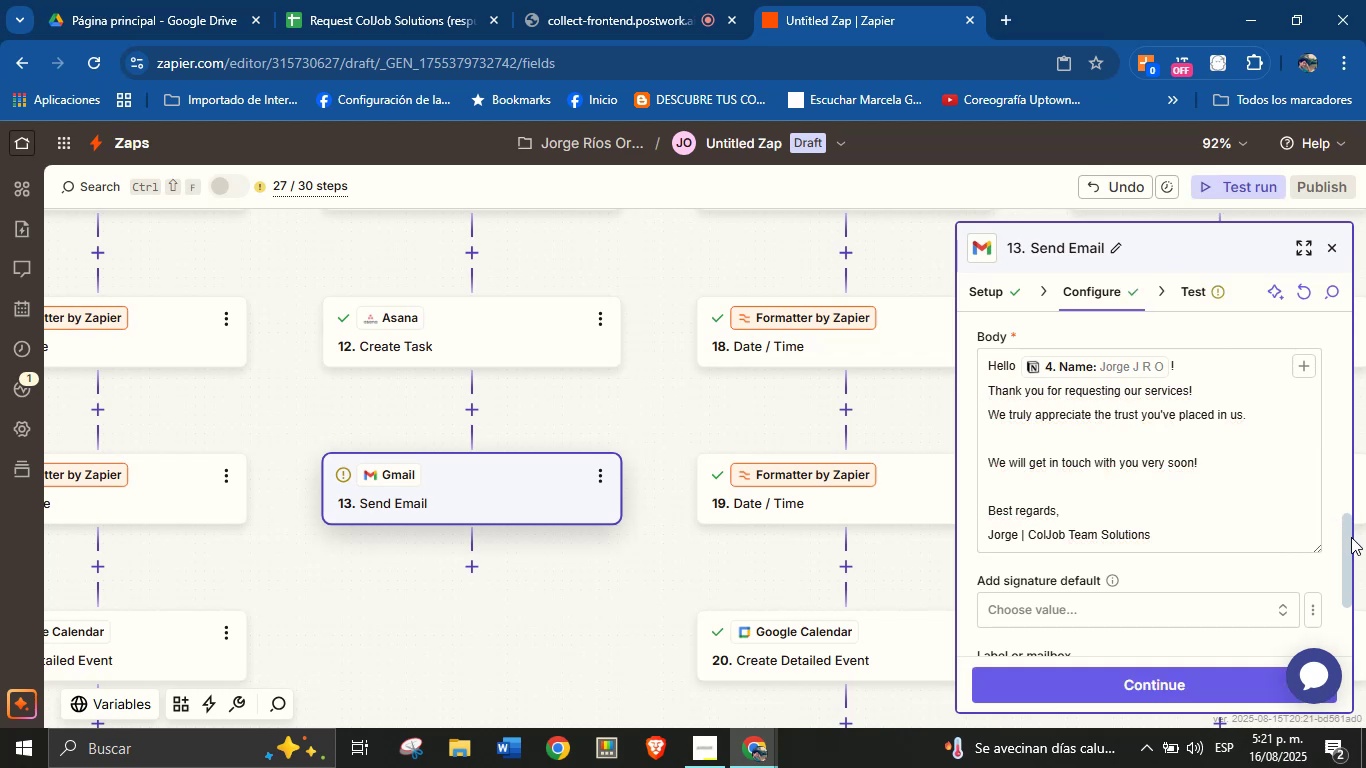 
left_click_drag(start_coordinate=[1344, 529], to_coordinate=[1340, 581])
 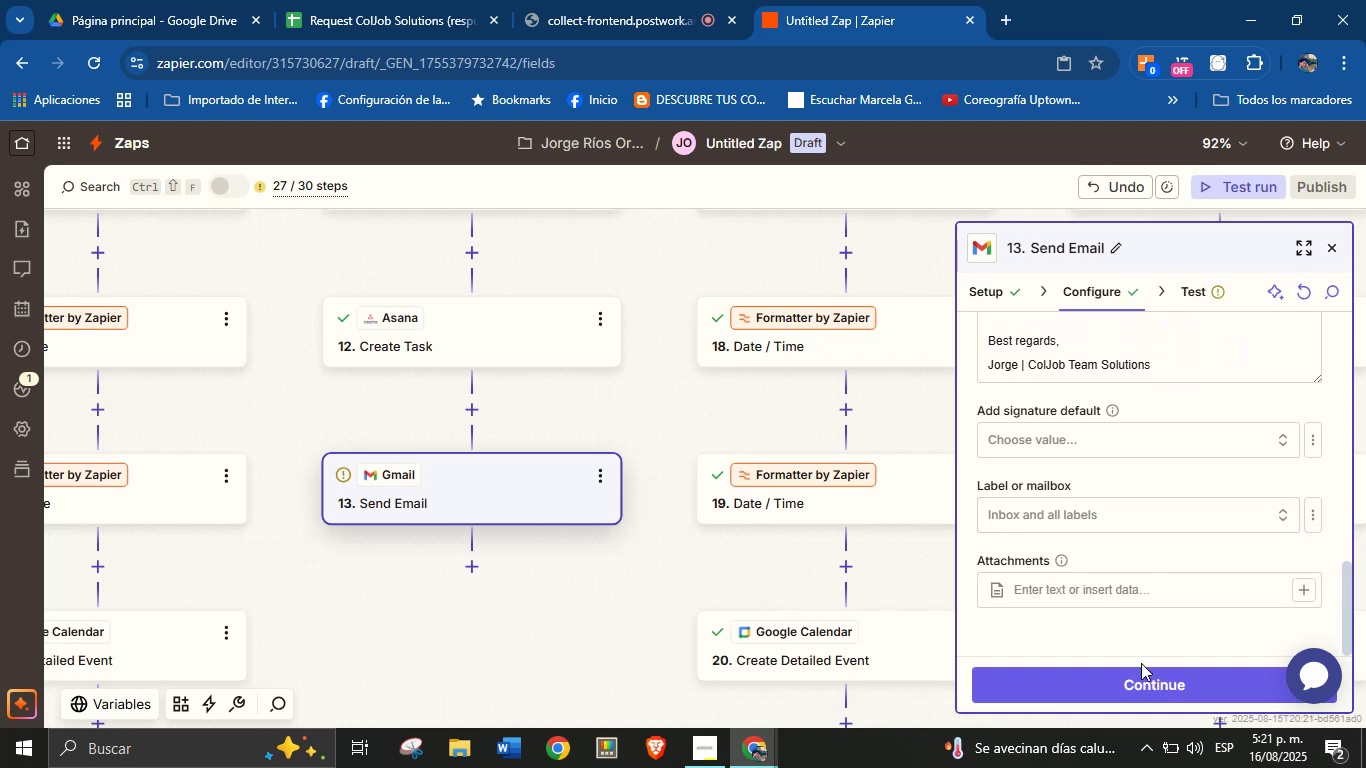 
left_click([1141, 679])
 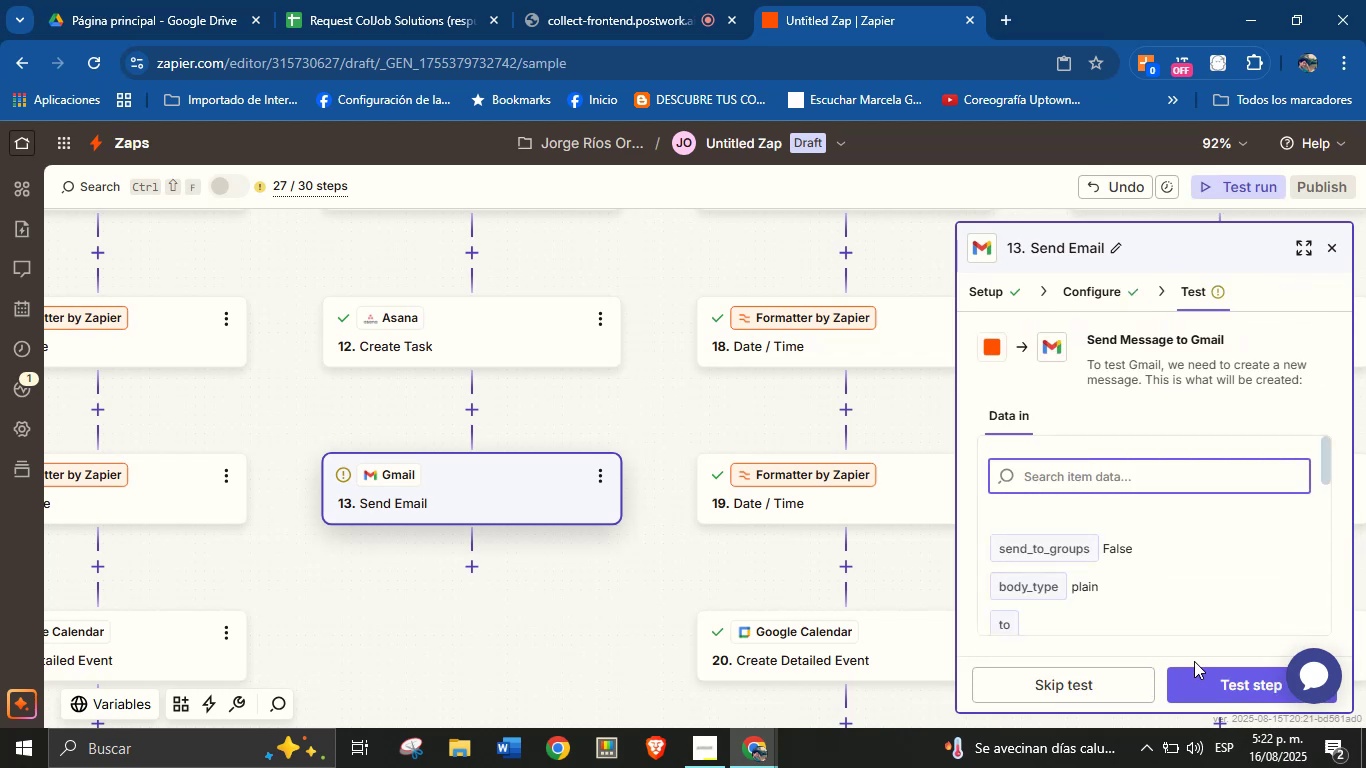 
left_click([1217, 682])
 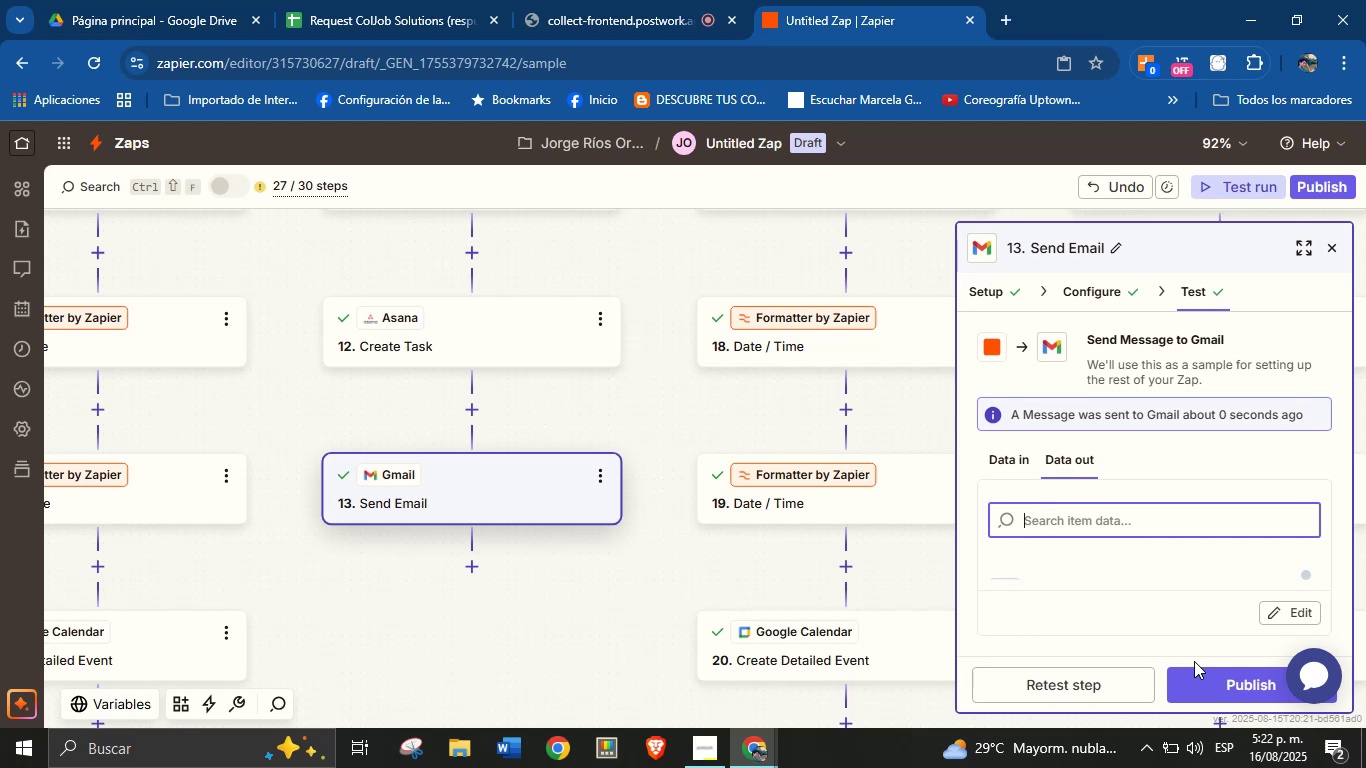 
wait(37.33)
 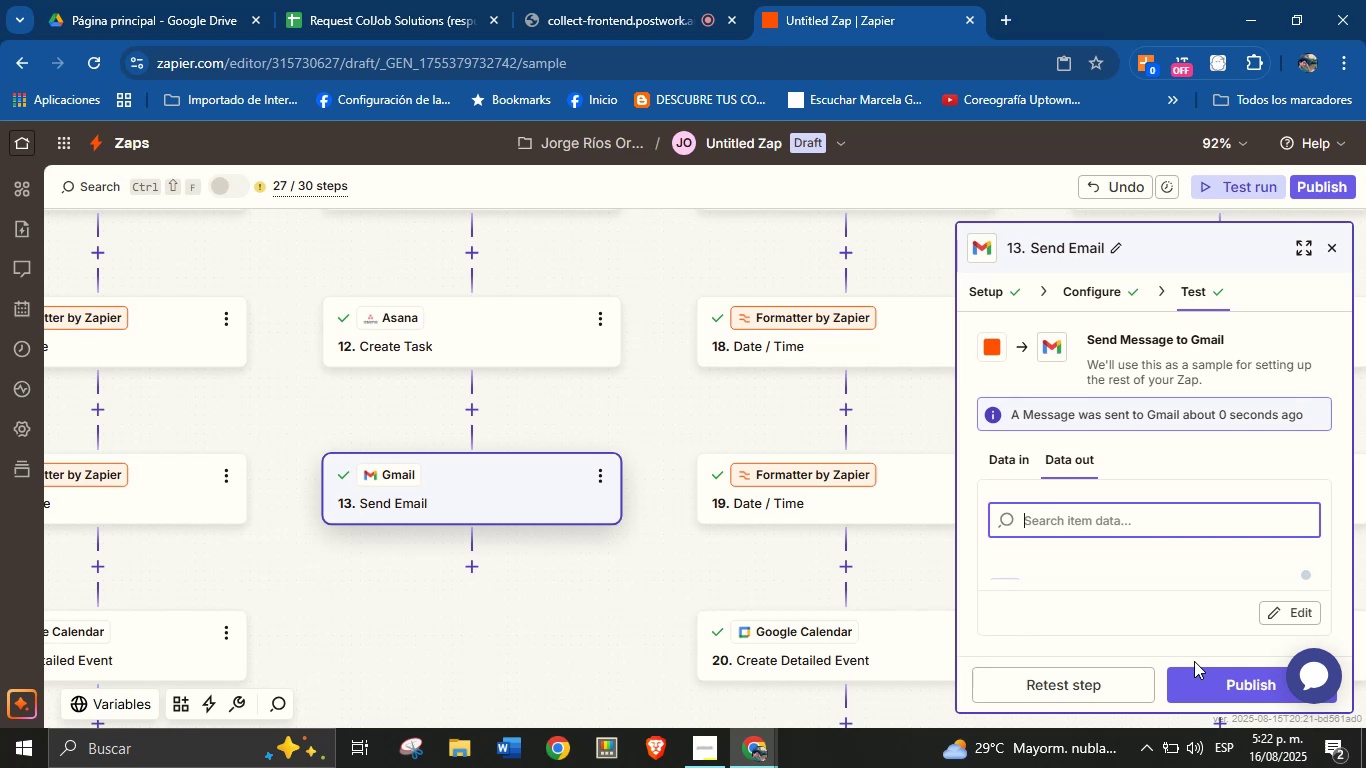 
left_click_drag(start_coordinate=[797, 578], to_coordinate=[721, 491])
 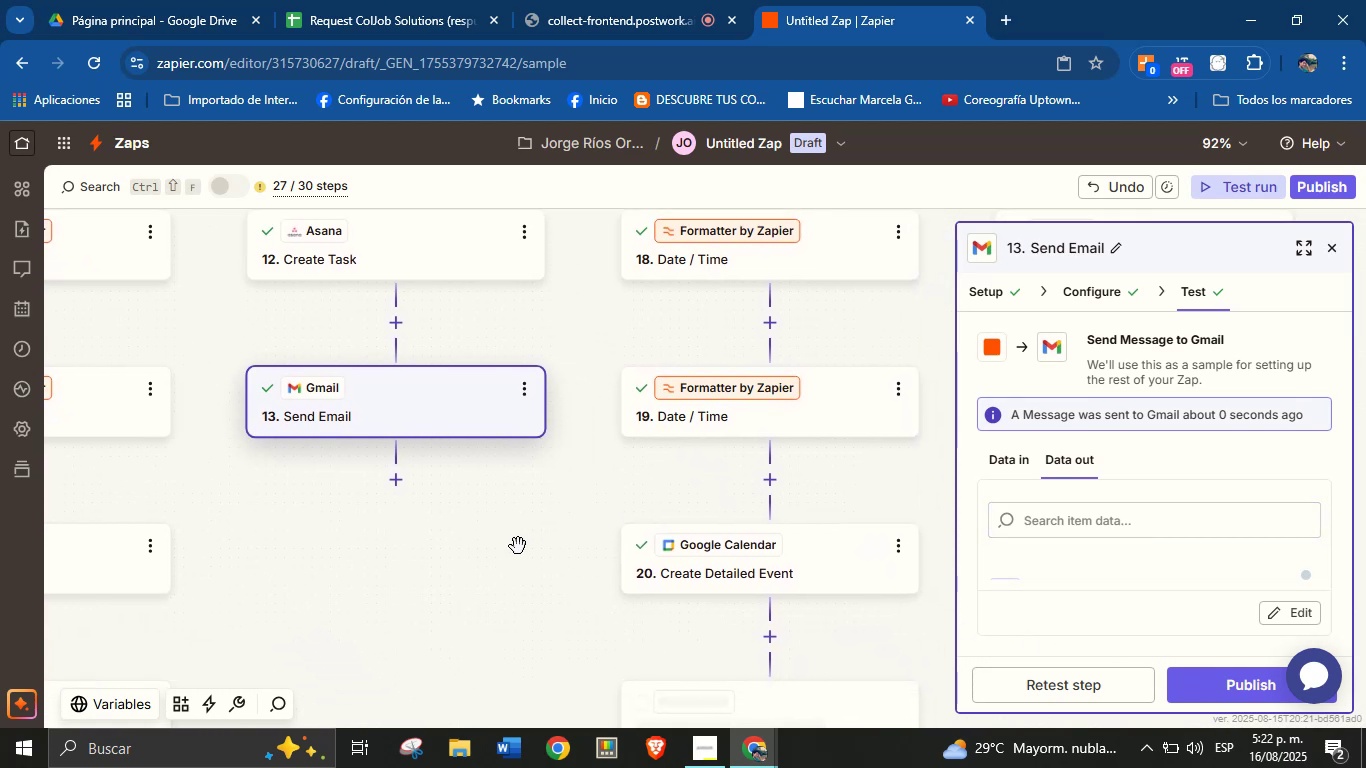 
left_click_drag(start_coordinate=[541, 557], to_coordinate=[786, 433])
 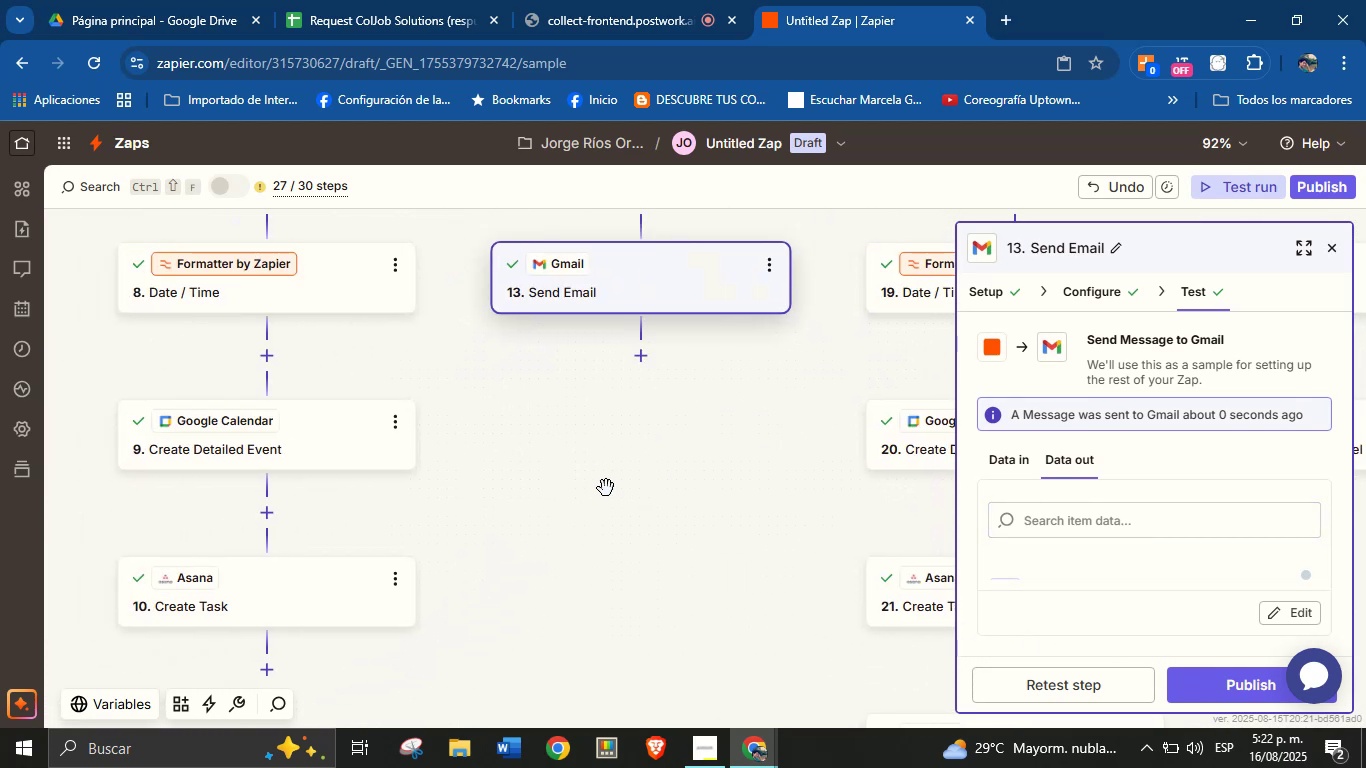 
left_click_drag(start_coordinate=[606, 488], to_coordinate=[706, 618])
 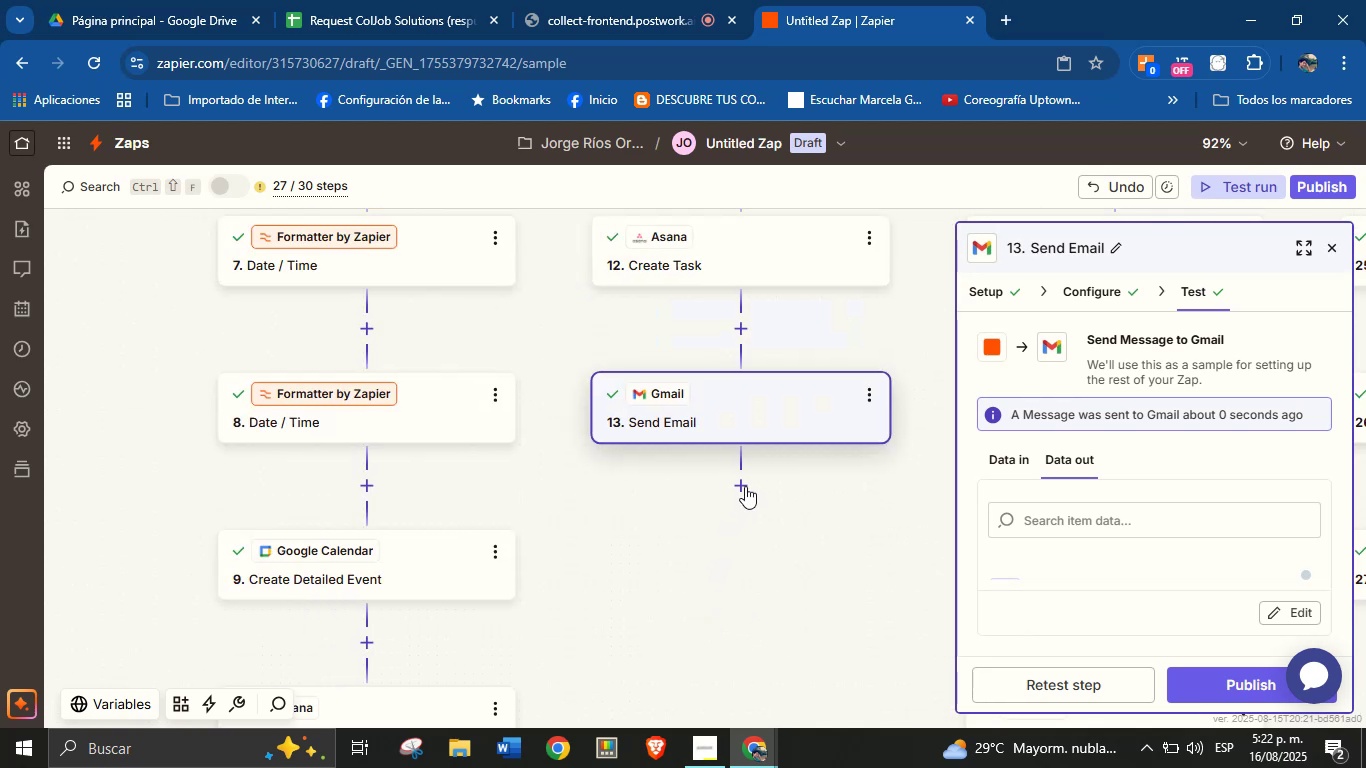 
left_click([747, 481])
 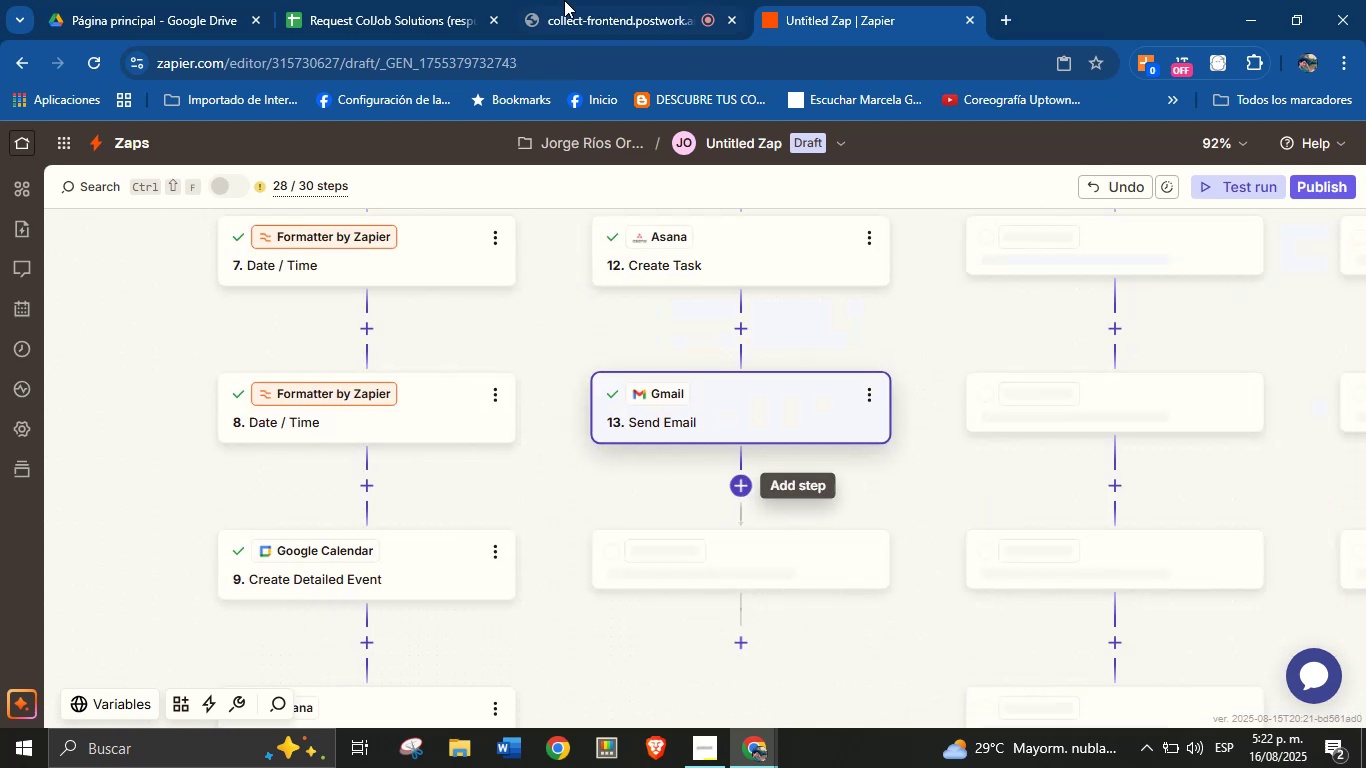 
left_click([563, 0])
 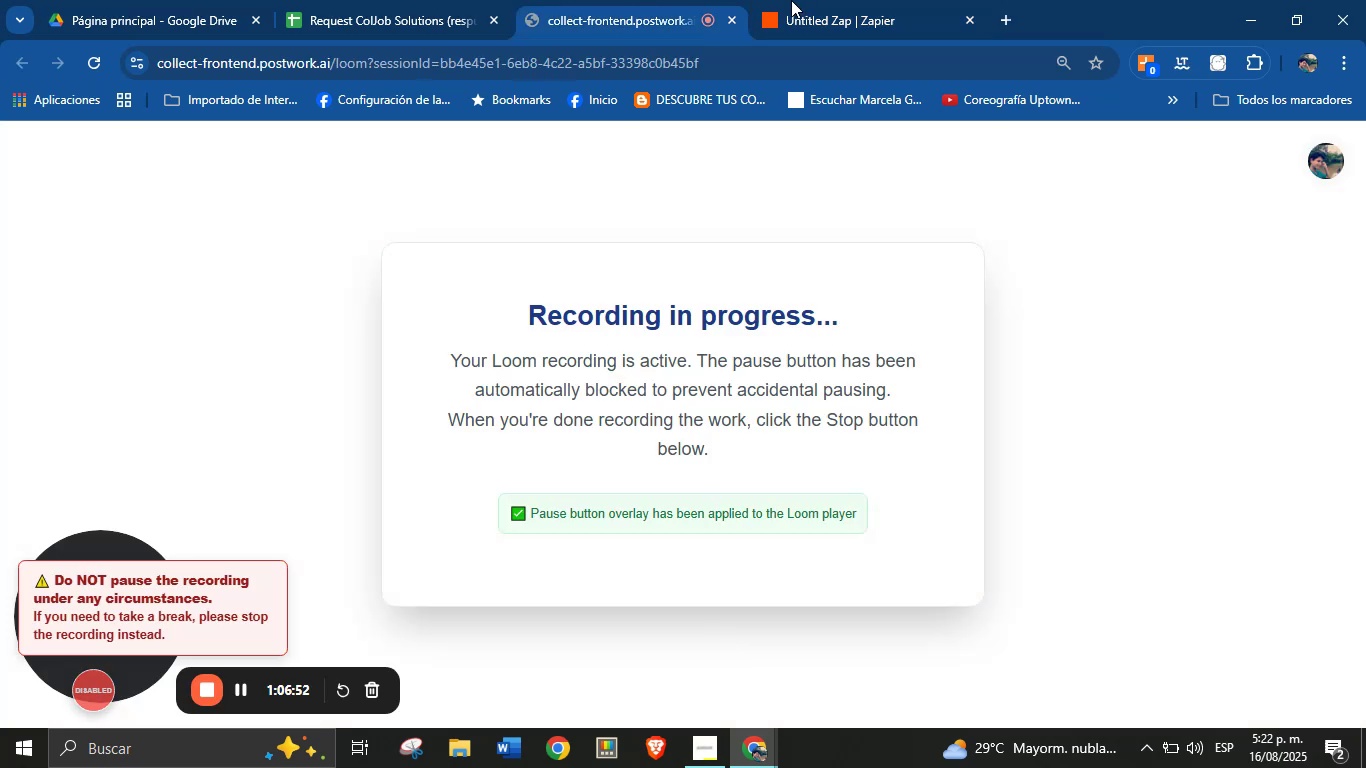 
left_click([829, 0])
 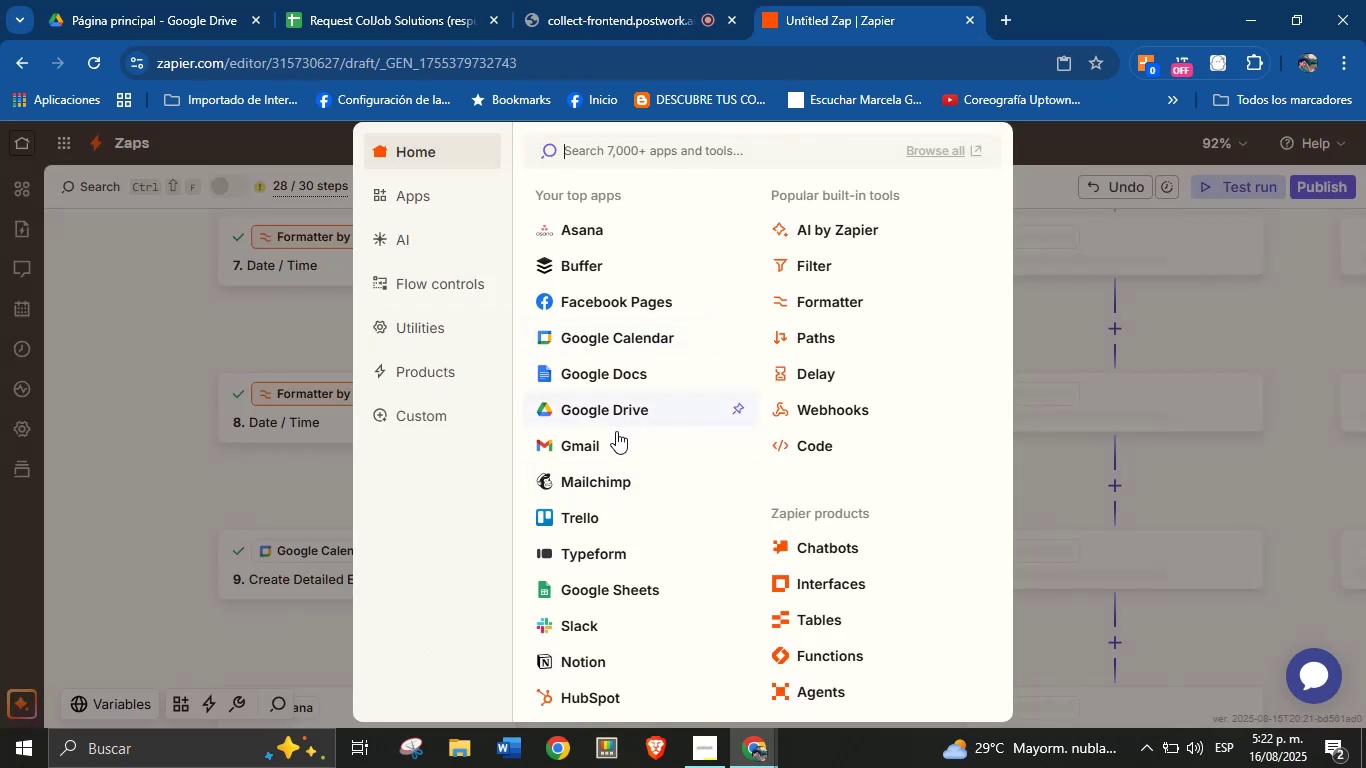 
left_click([594, 624])
 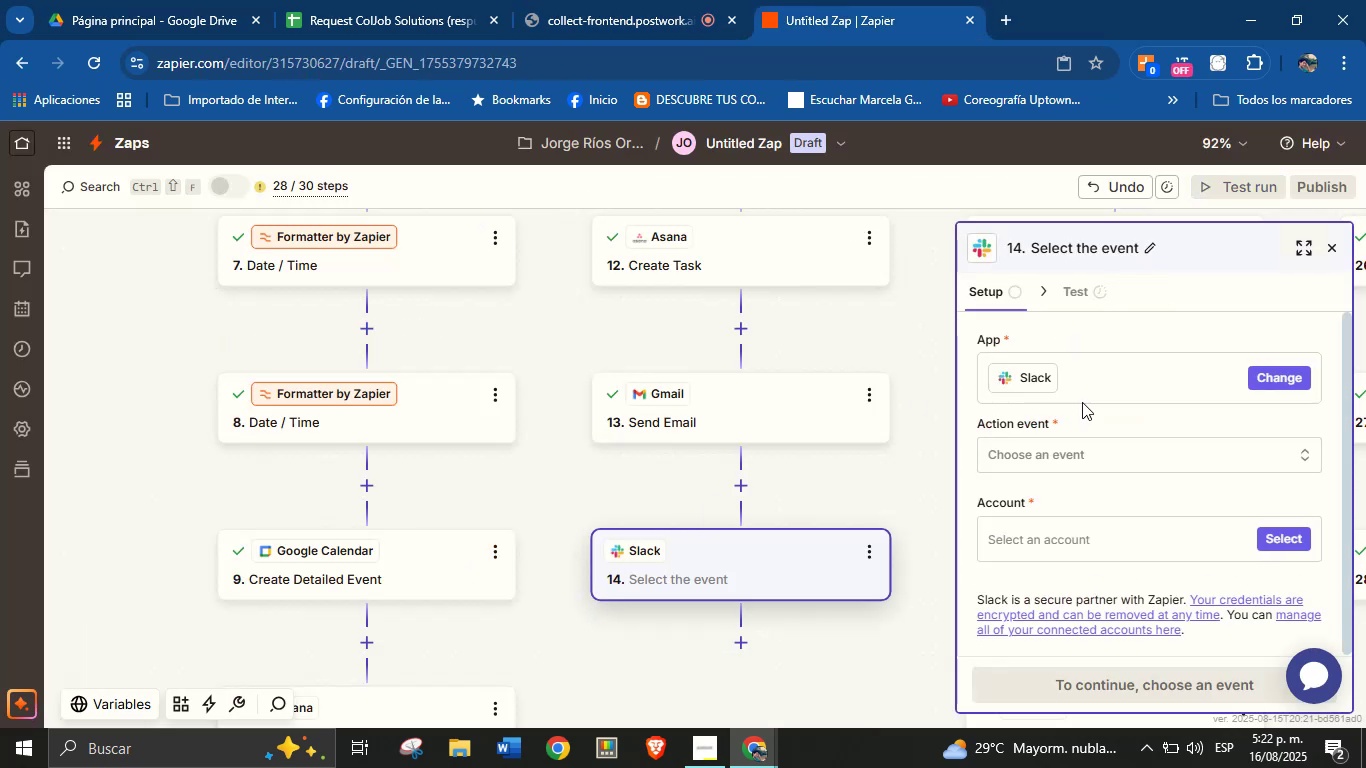 
left_click([1089, 451])
 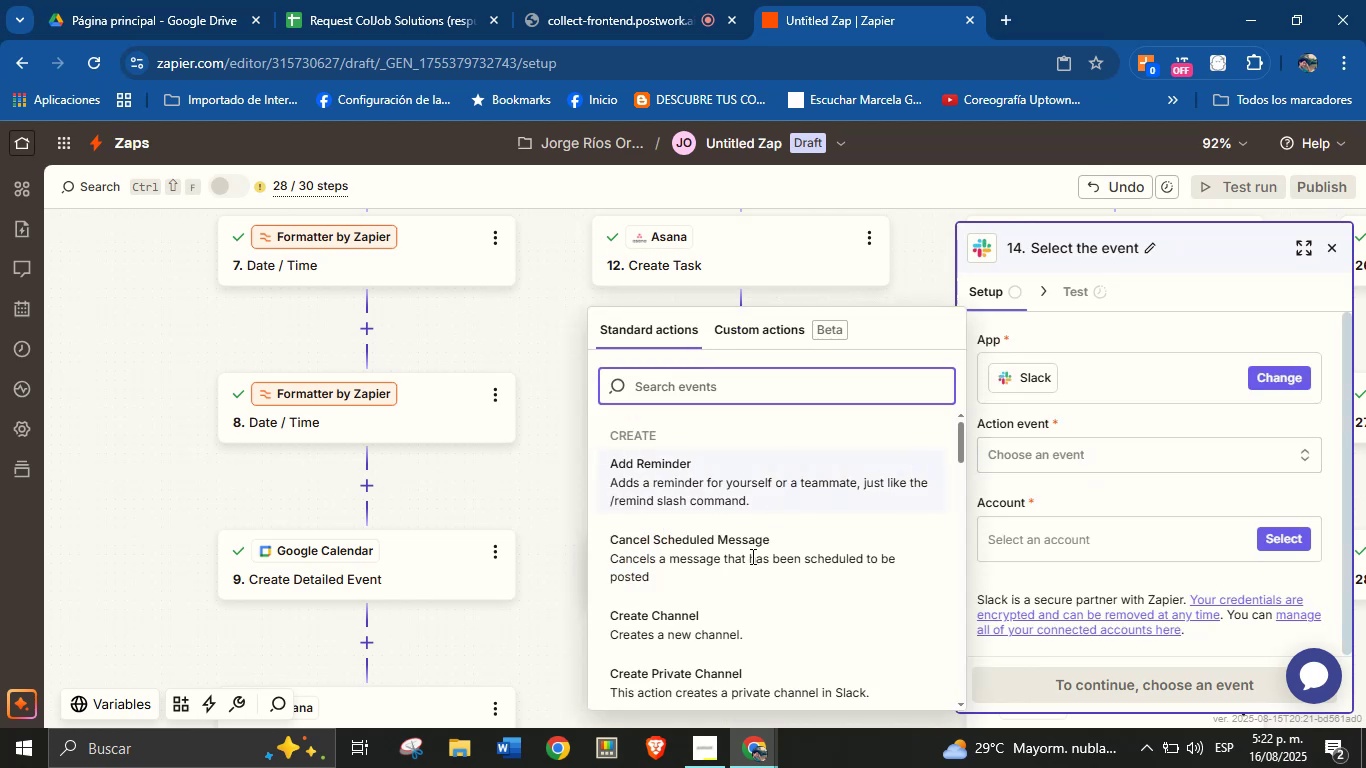 
scroll: coordinate [749, 567], scroll_direction: down, amount: 1.0
 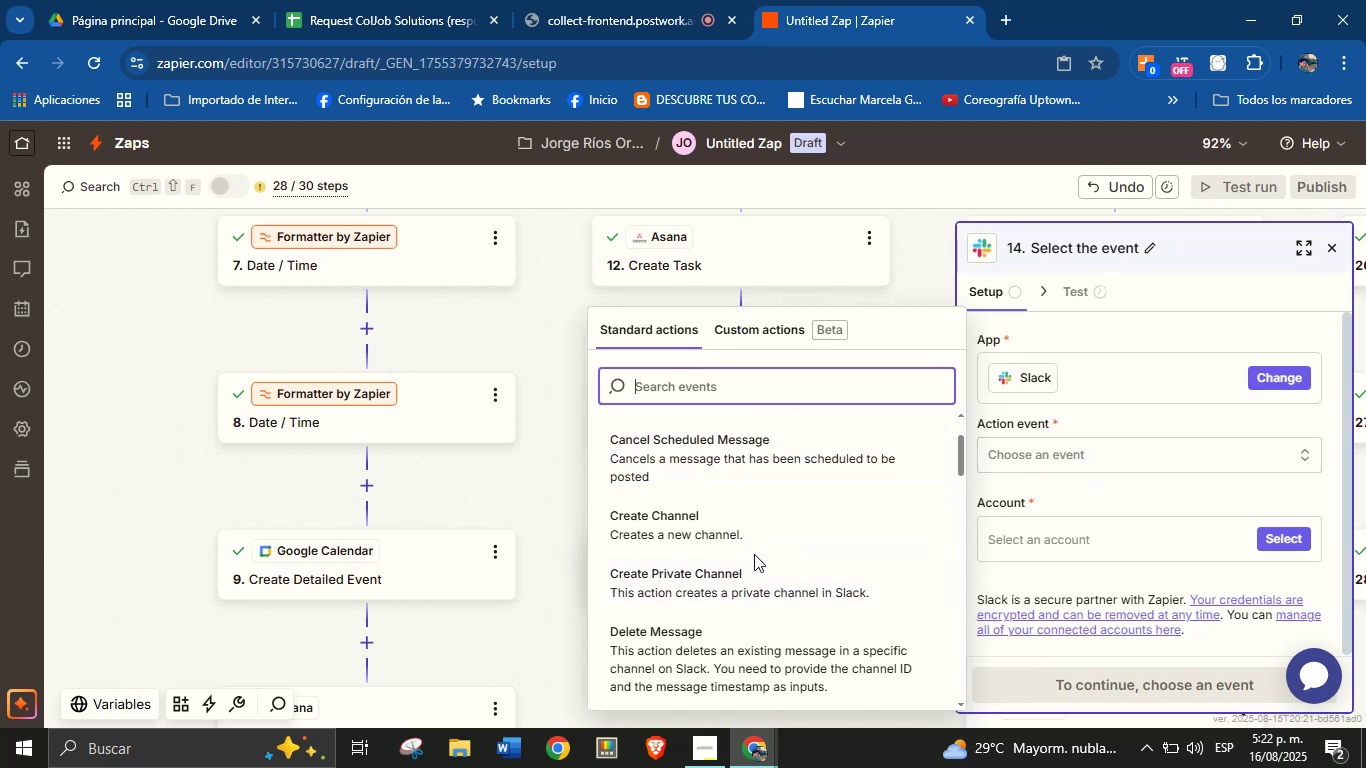 
scroll: coordinate [768, 539], scroll_direction: up, amount: 1.0
 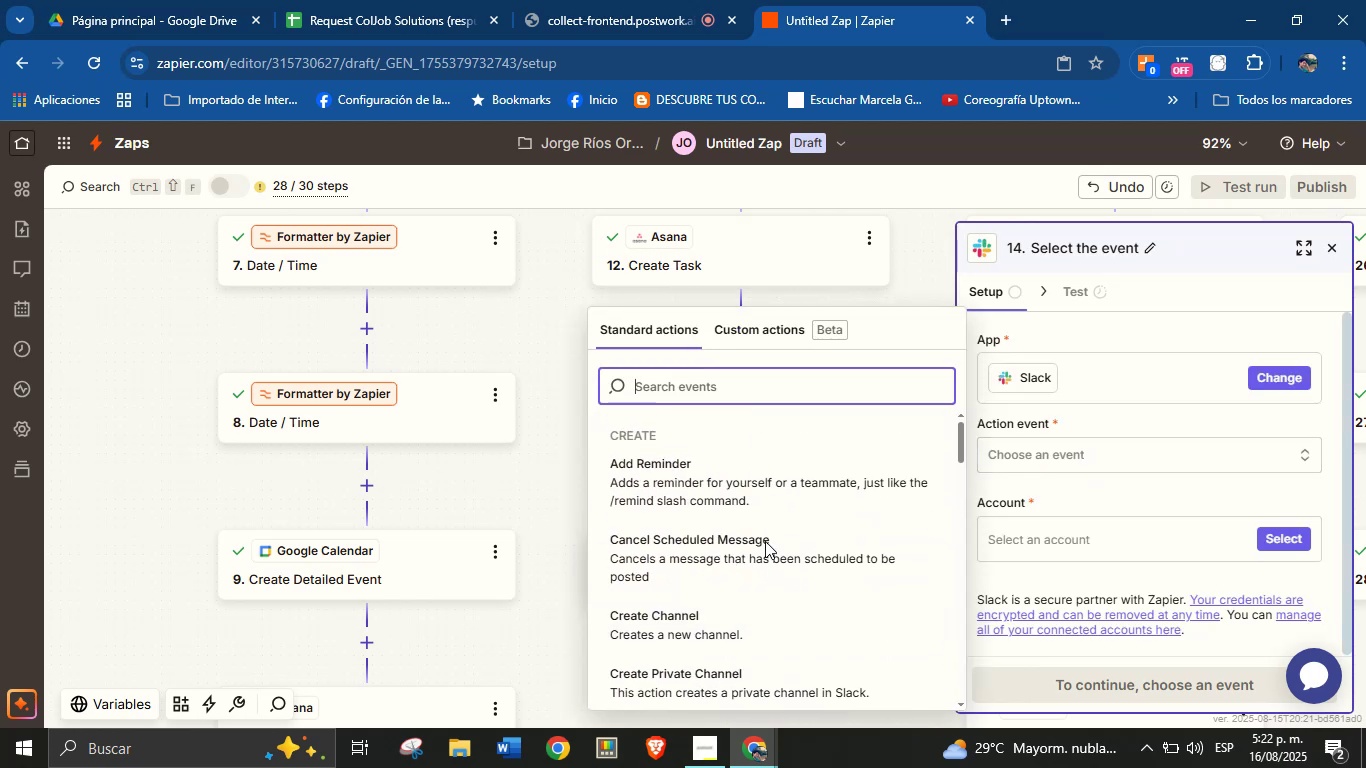 
scroll: coordinate [765, 537], scroll_direction: none, amount: 0.0
 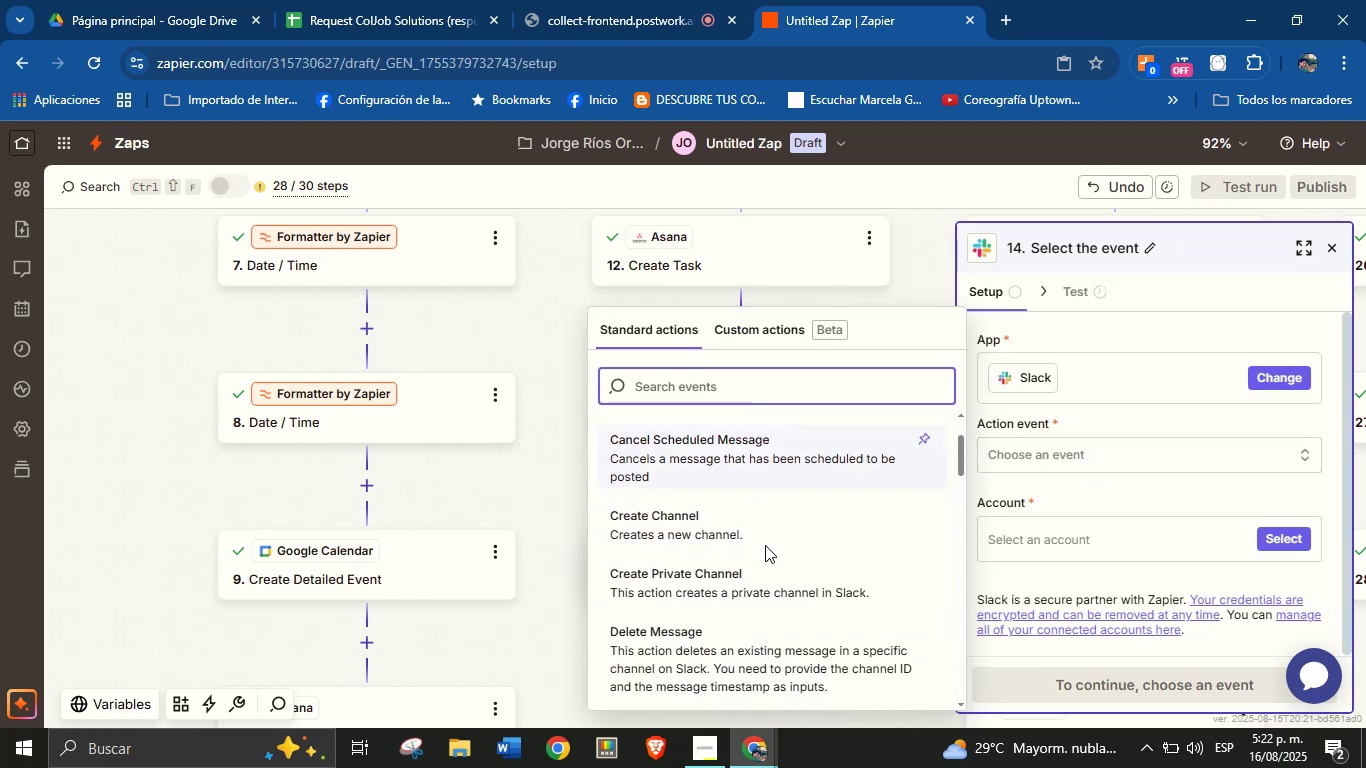 
scroll: coordinate [765, 549], scroll_direction: down, amount: 2.0
 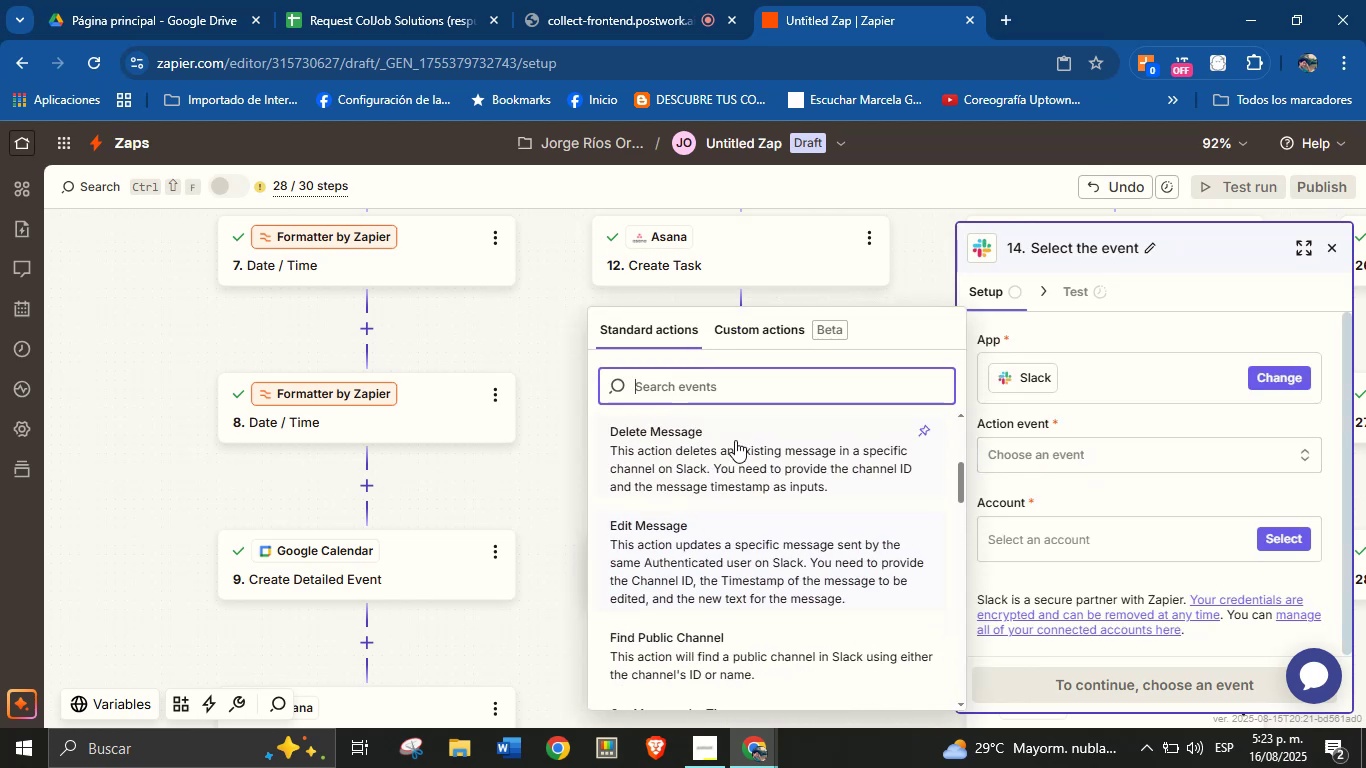 
type(send)
 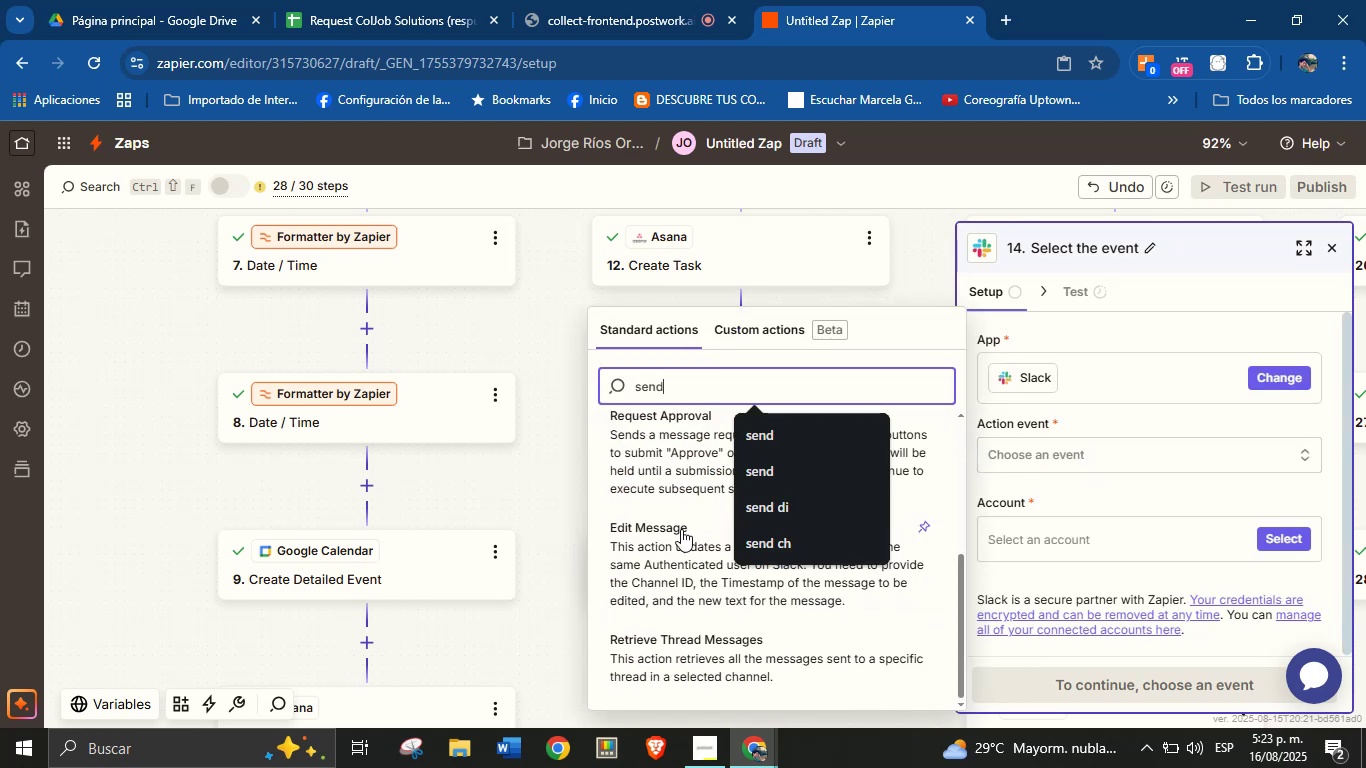 
scroll: coordinate [669, 498], scroll_direction: up, amount: 6.0
 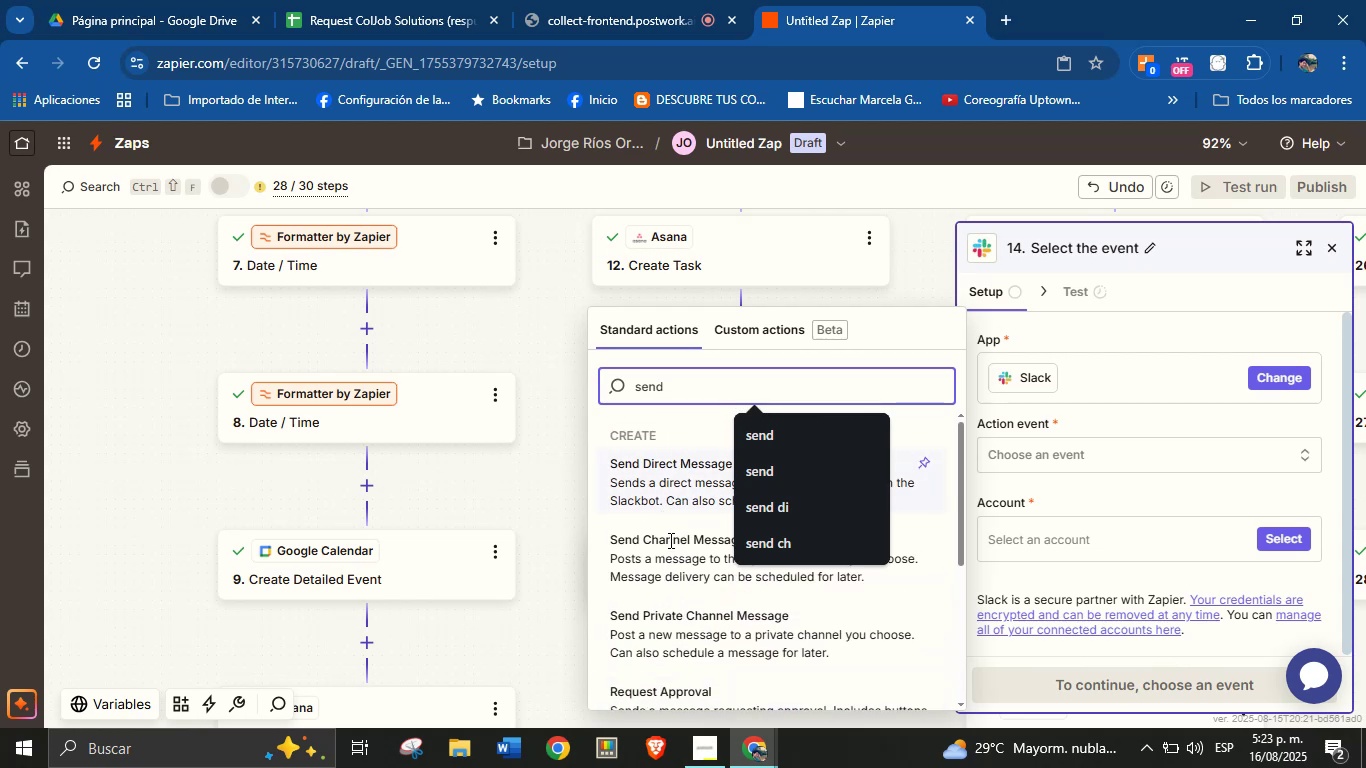 
left_click([669, 544])
 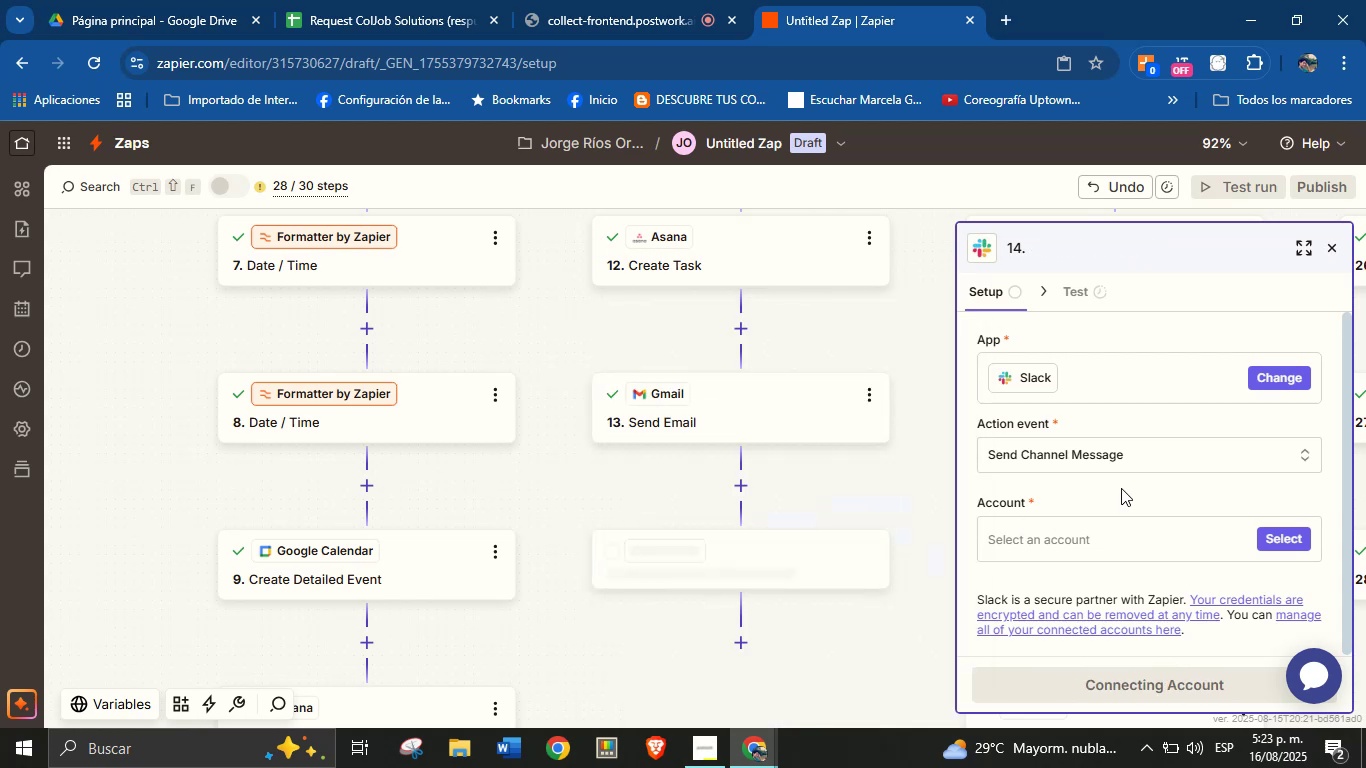 
left_click([1122, 490])
 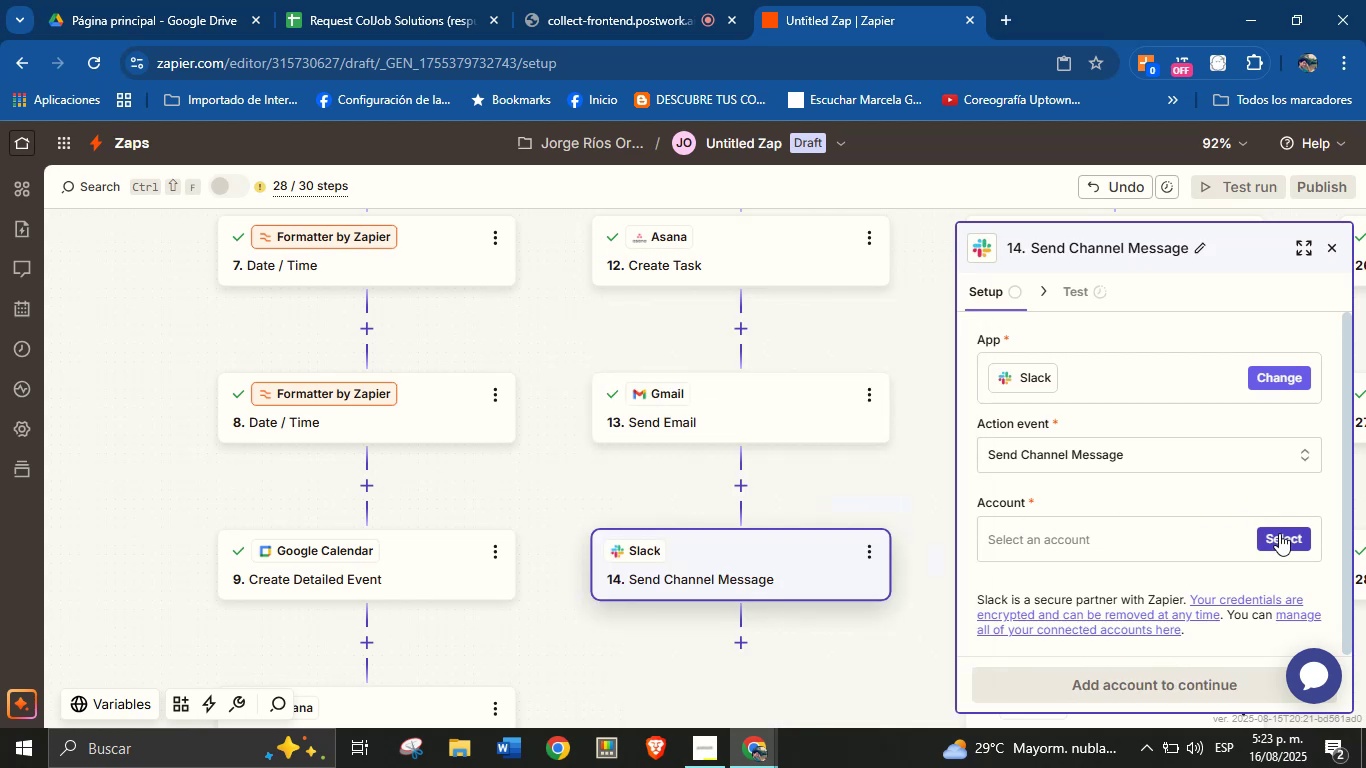 
left_click([1280, 534])
 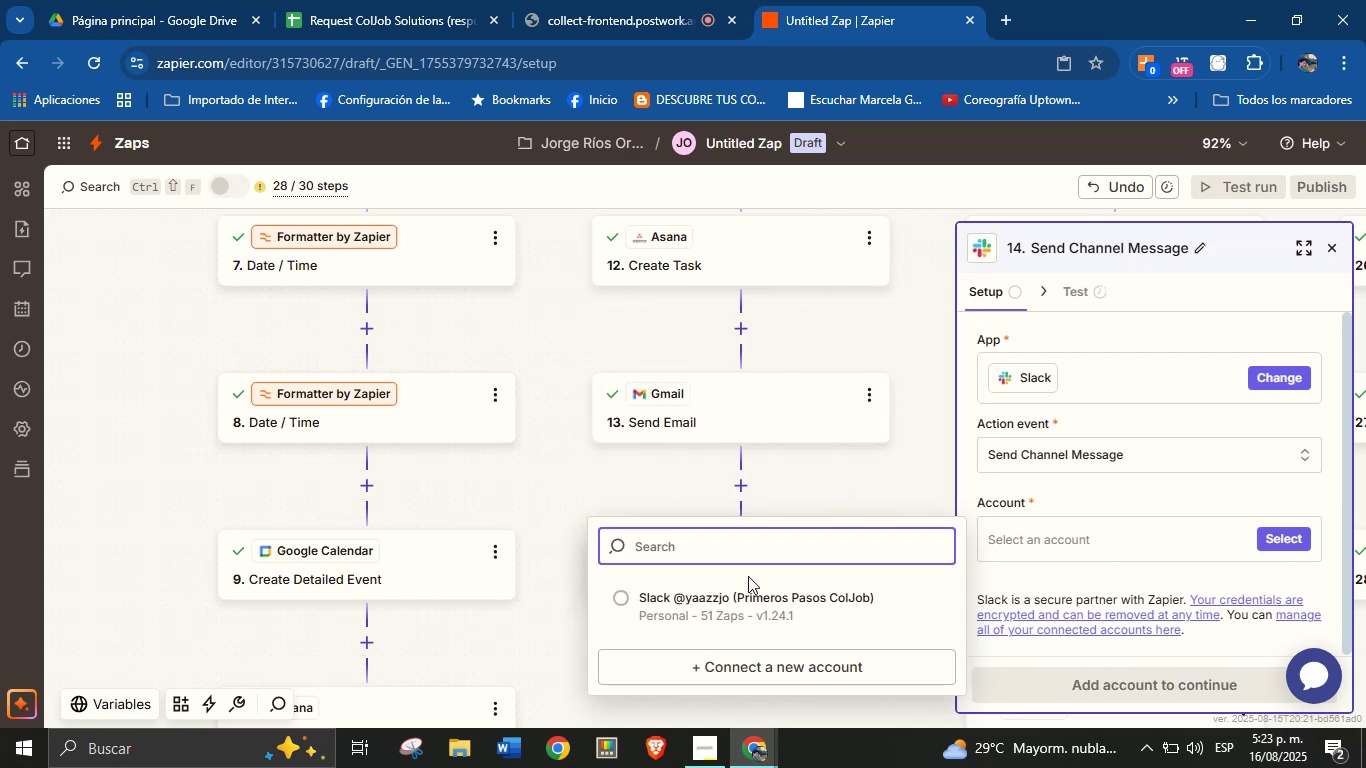 
mouse_move([770, 580])
 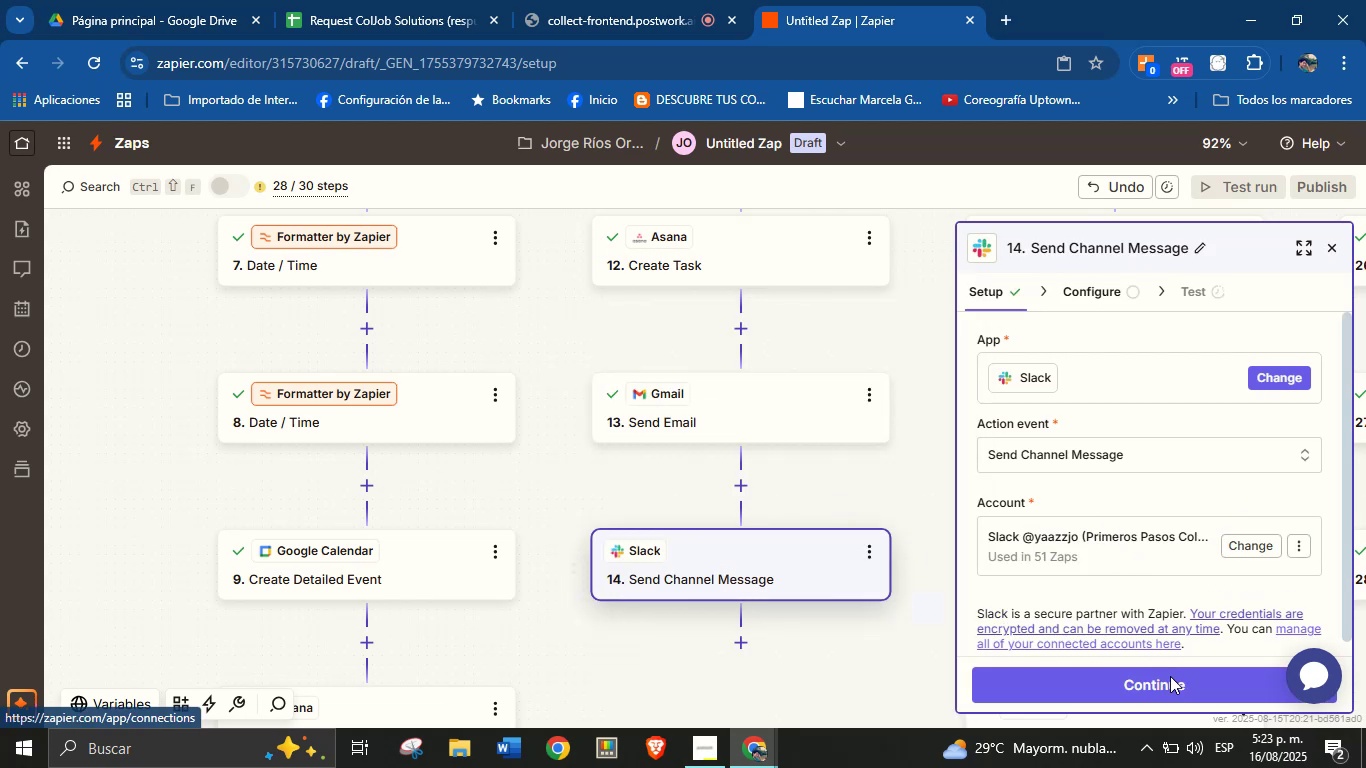 
left_click([1172, 684])
 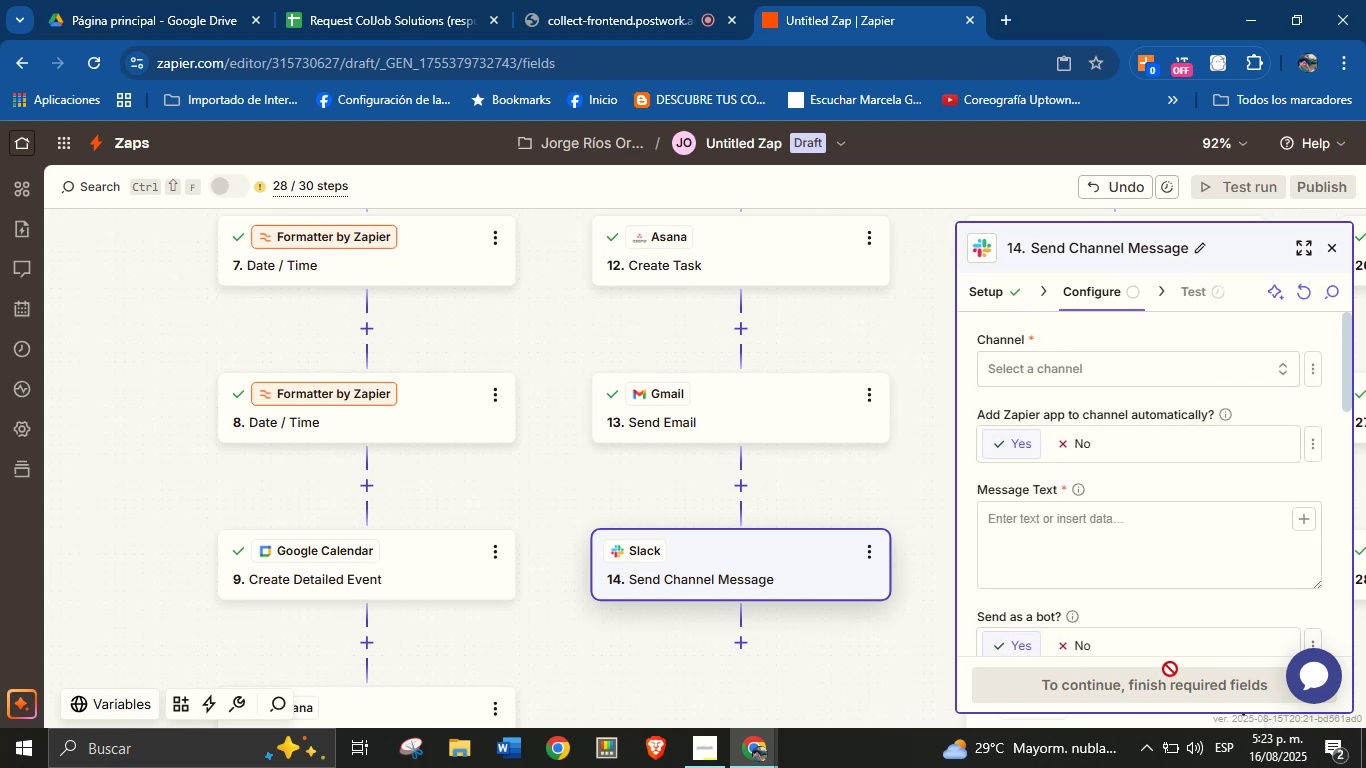 
wait(8.6)
 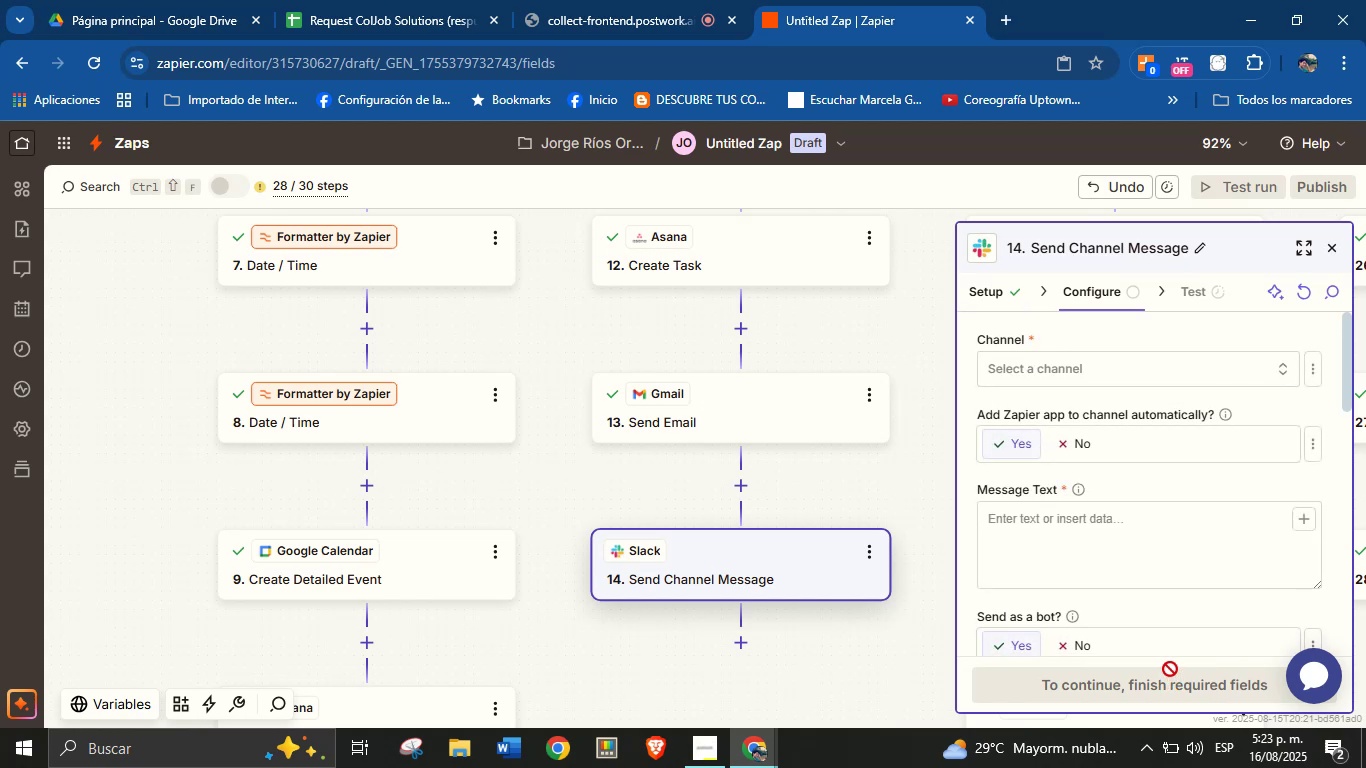 
left_click([1190, 359])
 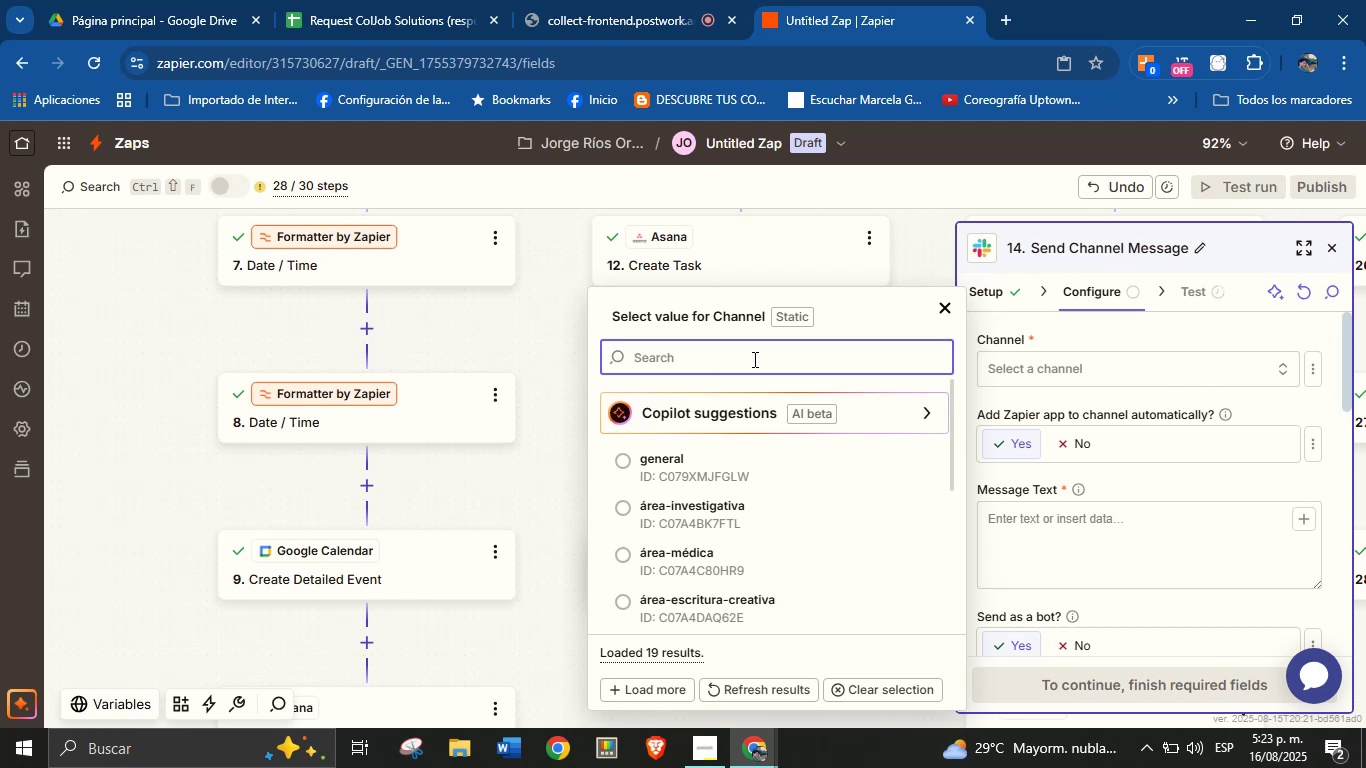 
wait(14.38)
 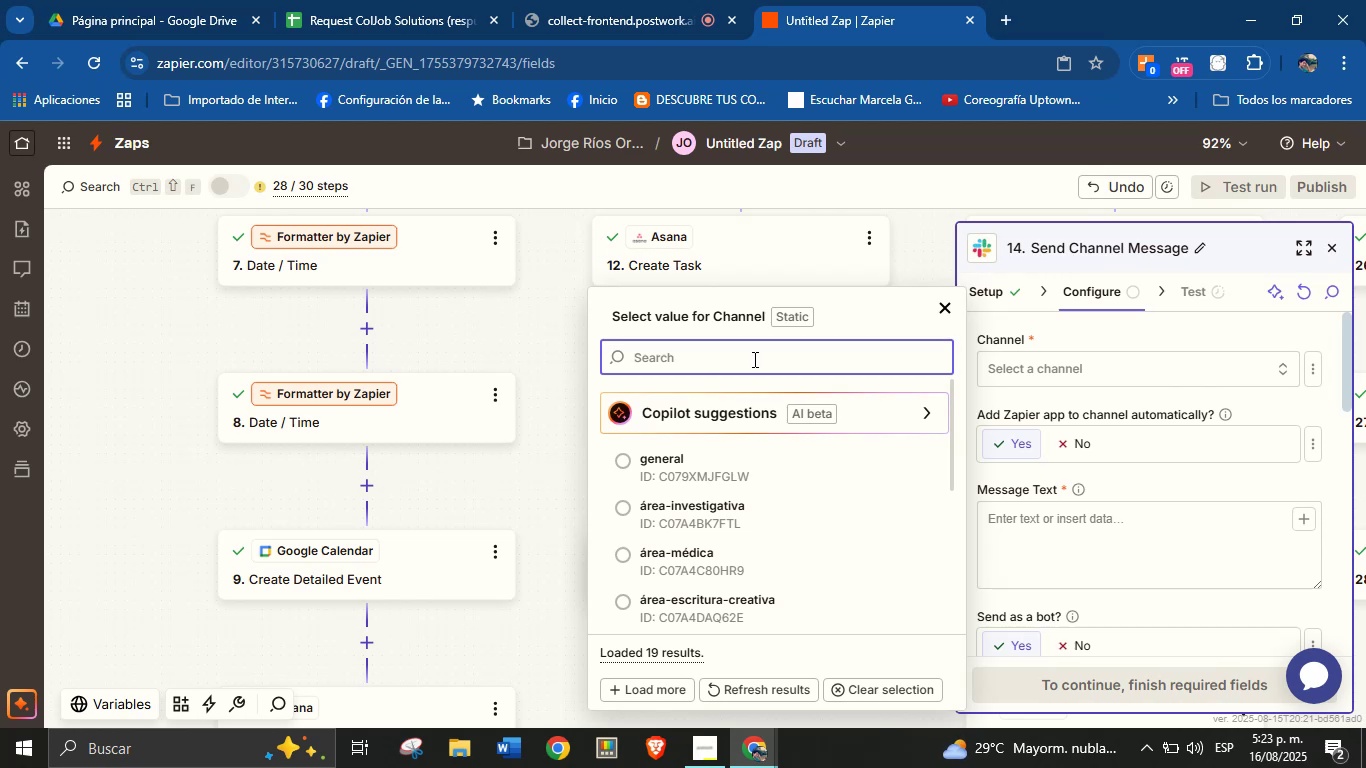 
type(tal)
 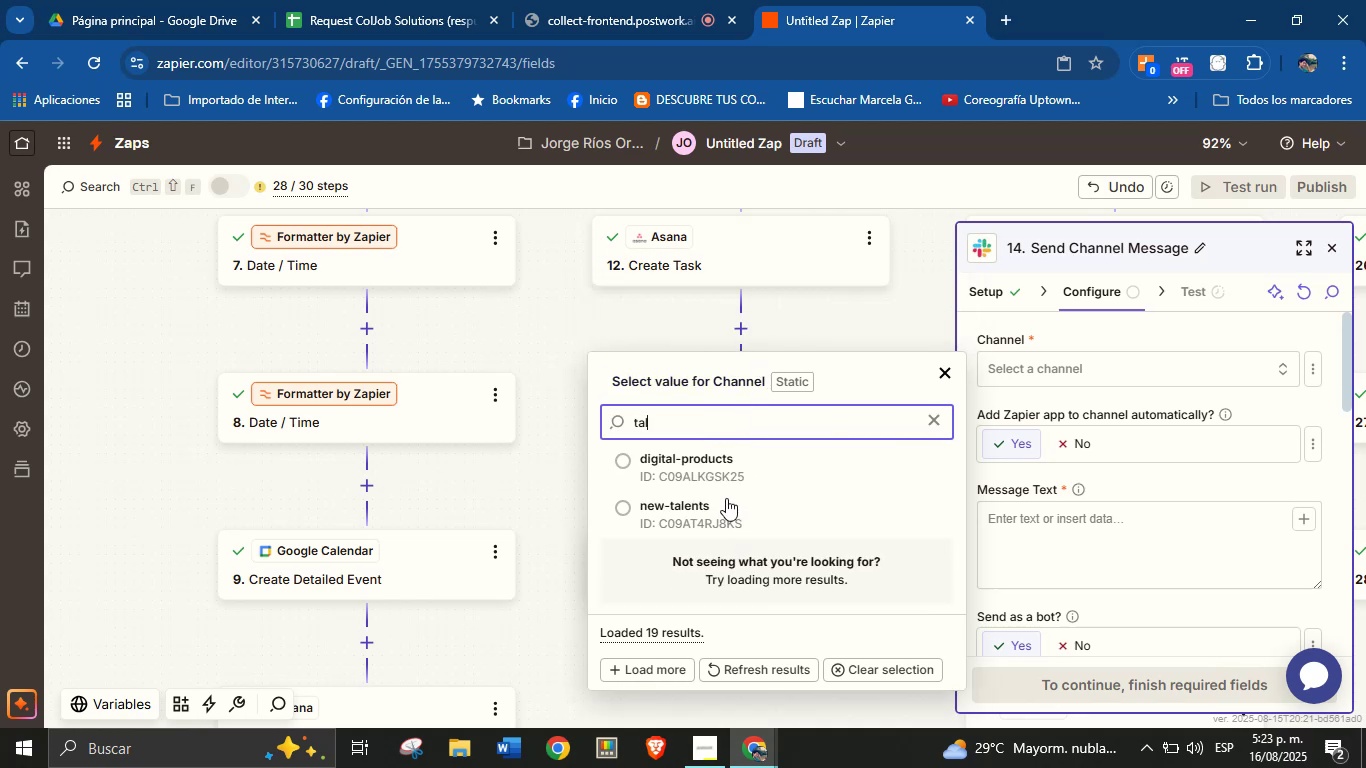 
left_click([724, 505])
 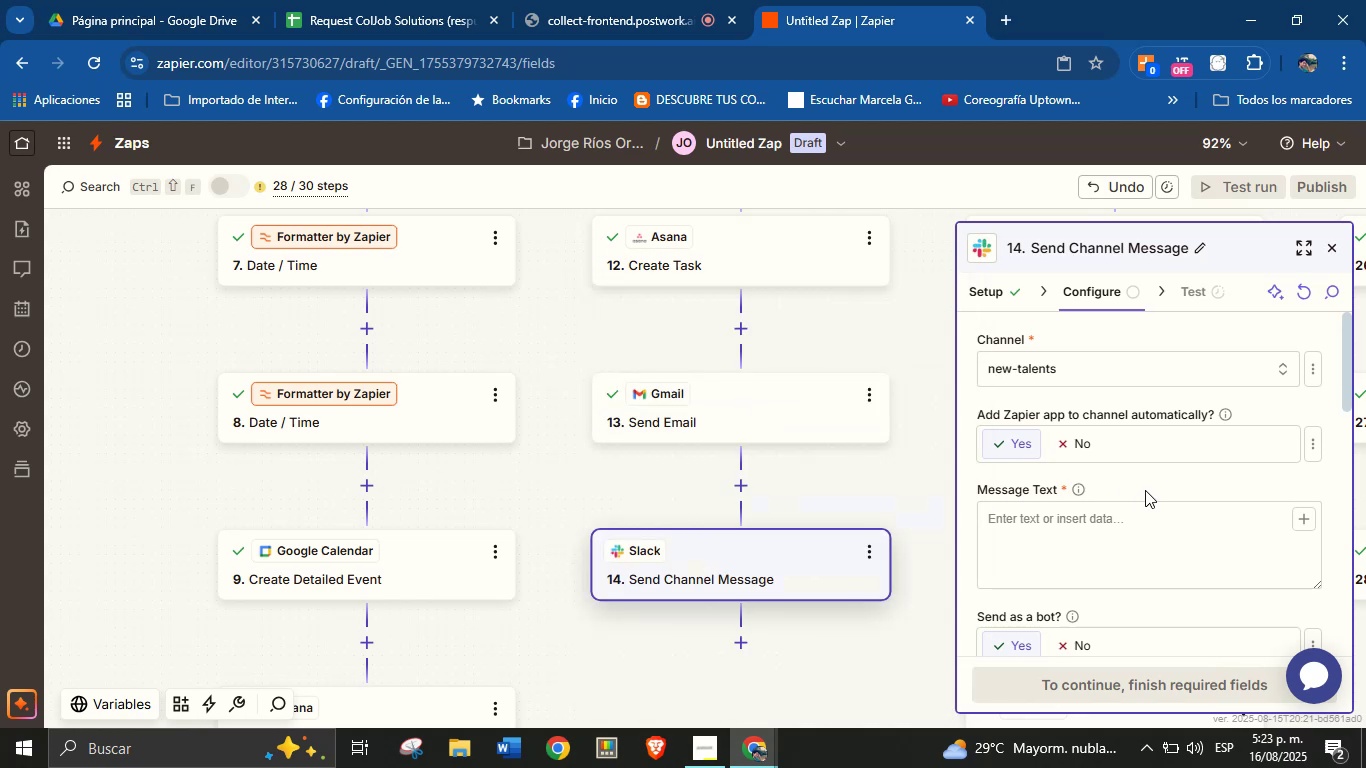 
left_click([1147, 490])
 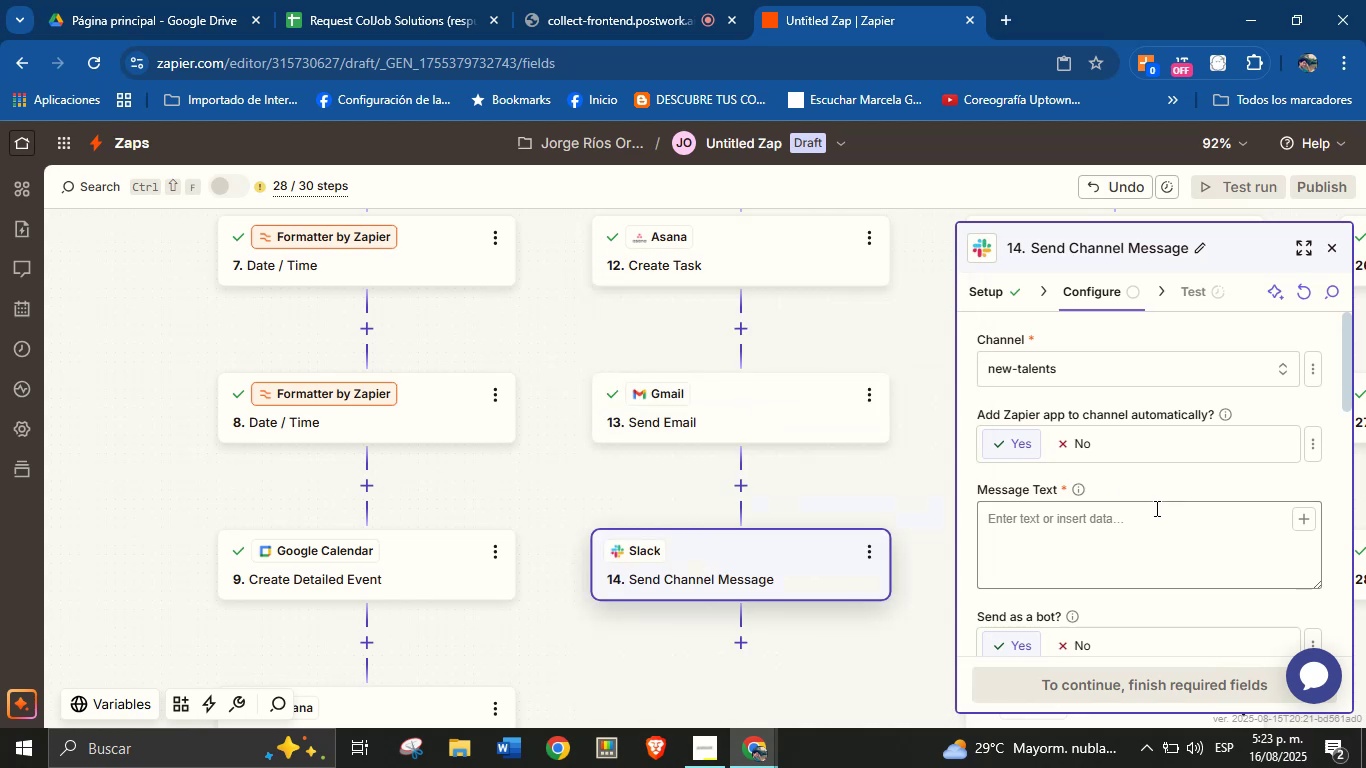 
left_click([1155, 508])
 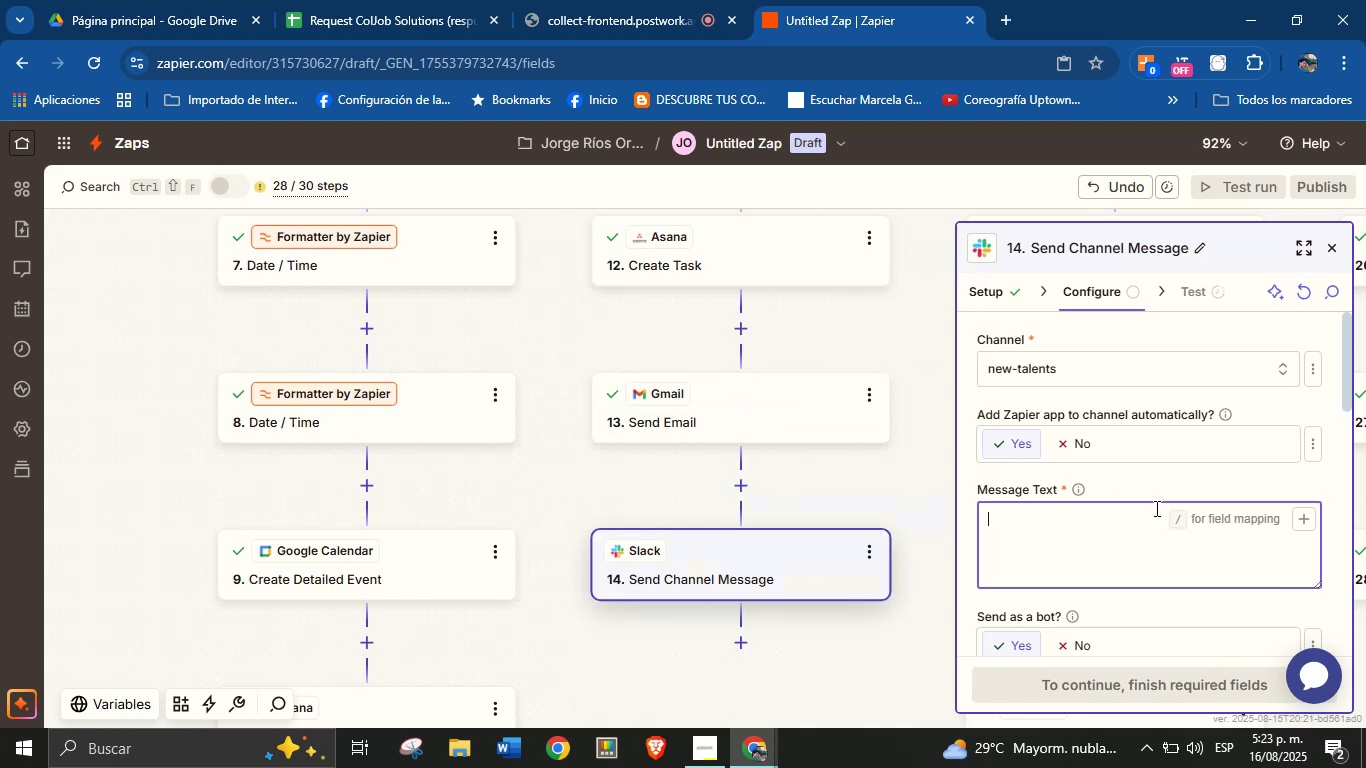 
type(Oe)
key(Backspace)
type(renji from ColJob)
 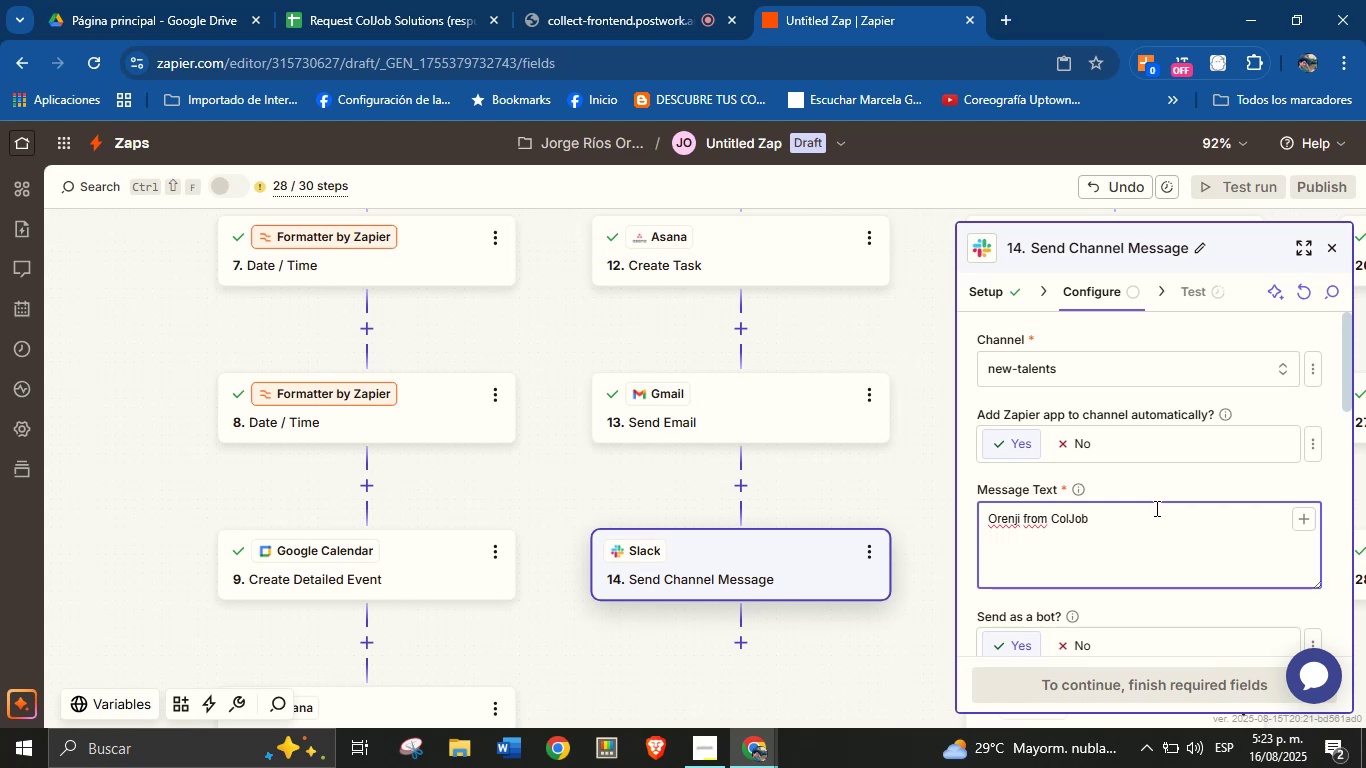 
left_click([1160, 490])
 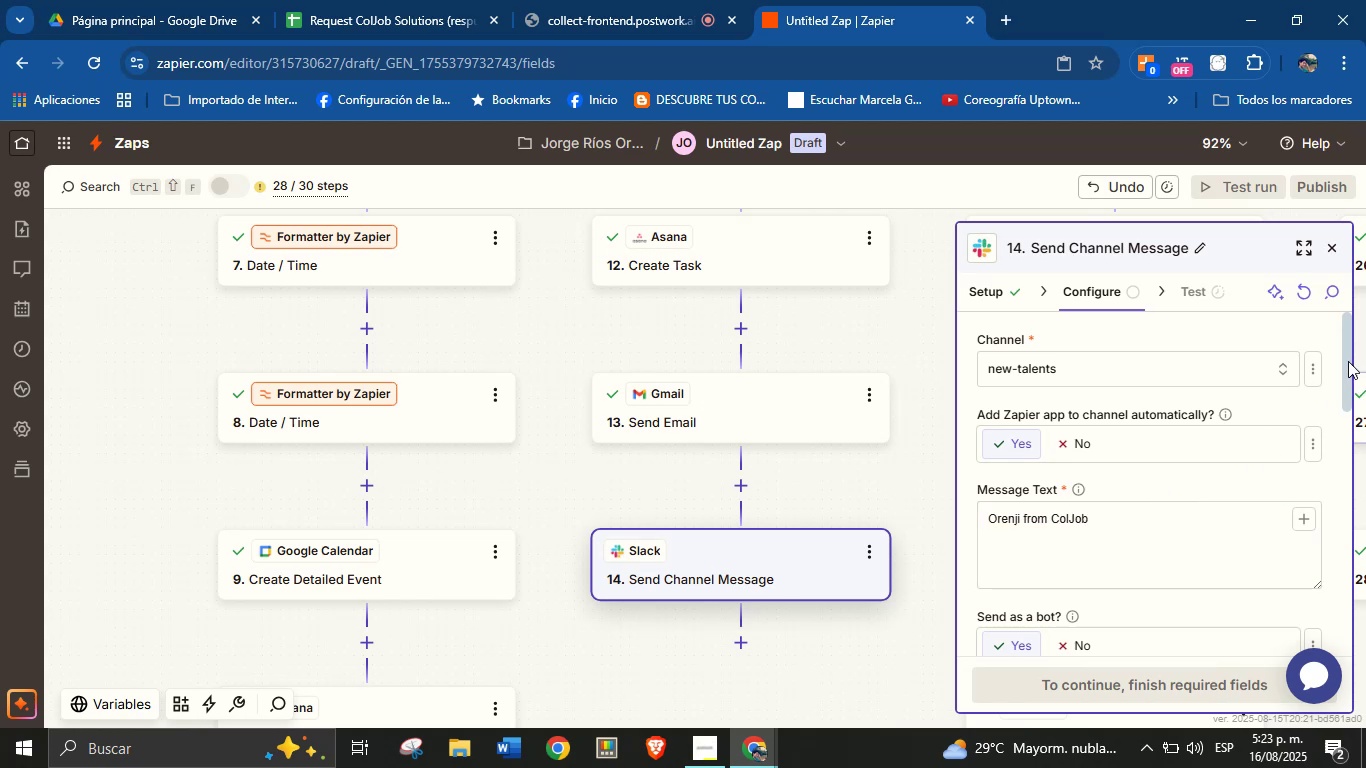 
left_click_drag(start_coordinate=[1348, 355], to_coordinate=[1339, 410])
 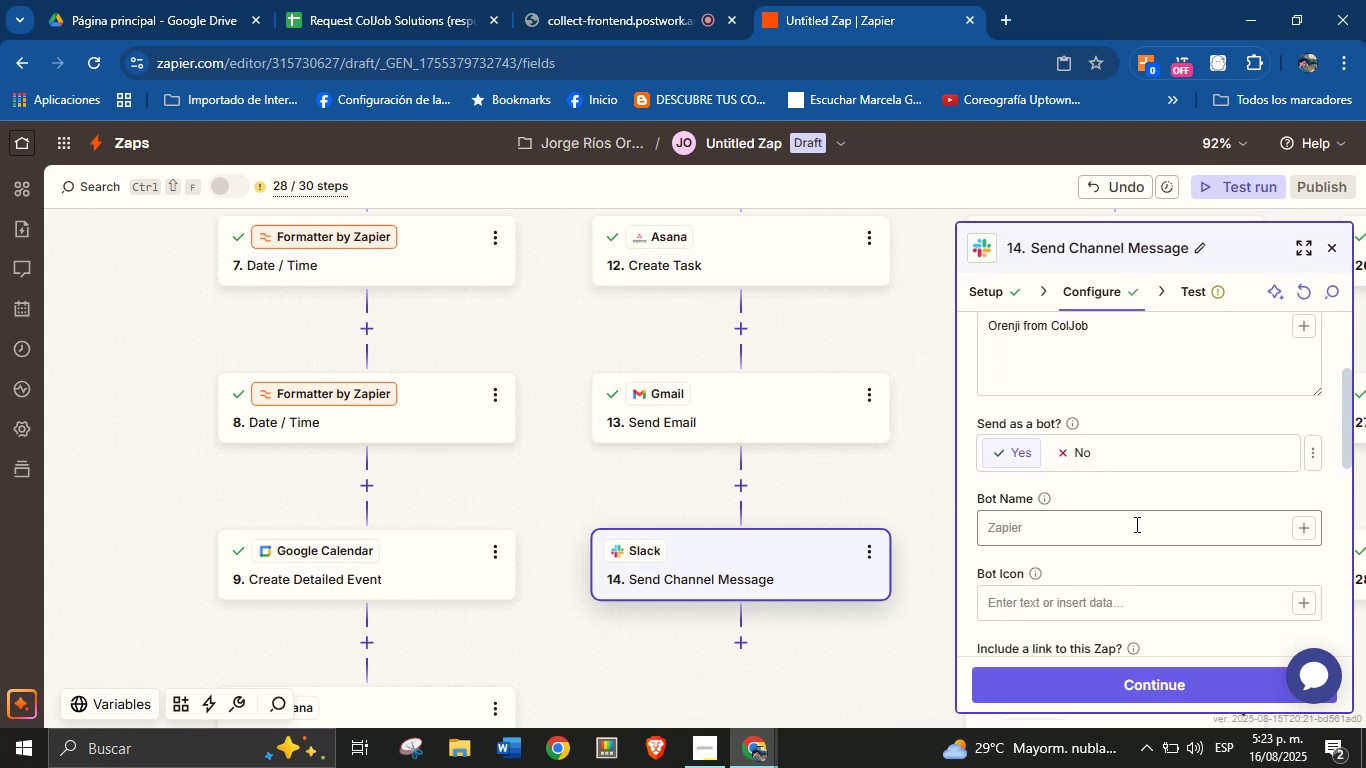 
left_click([1133, 526])
 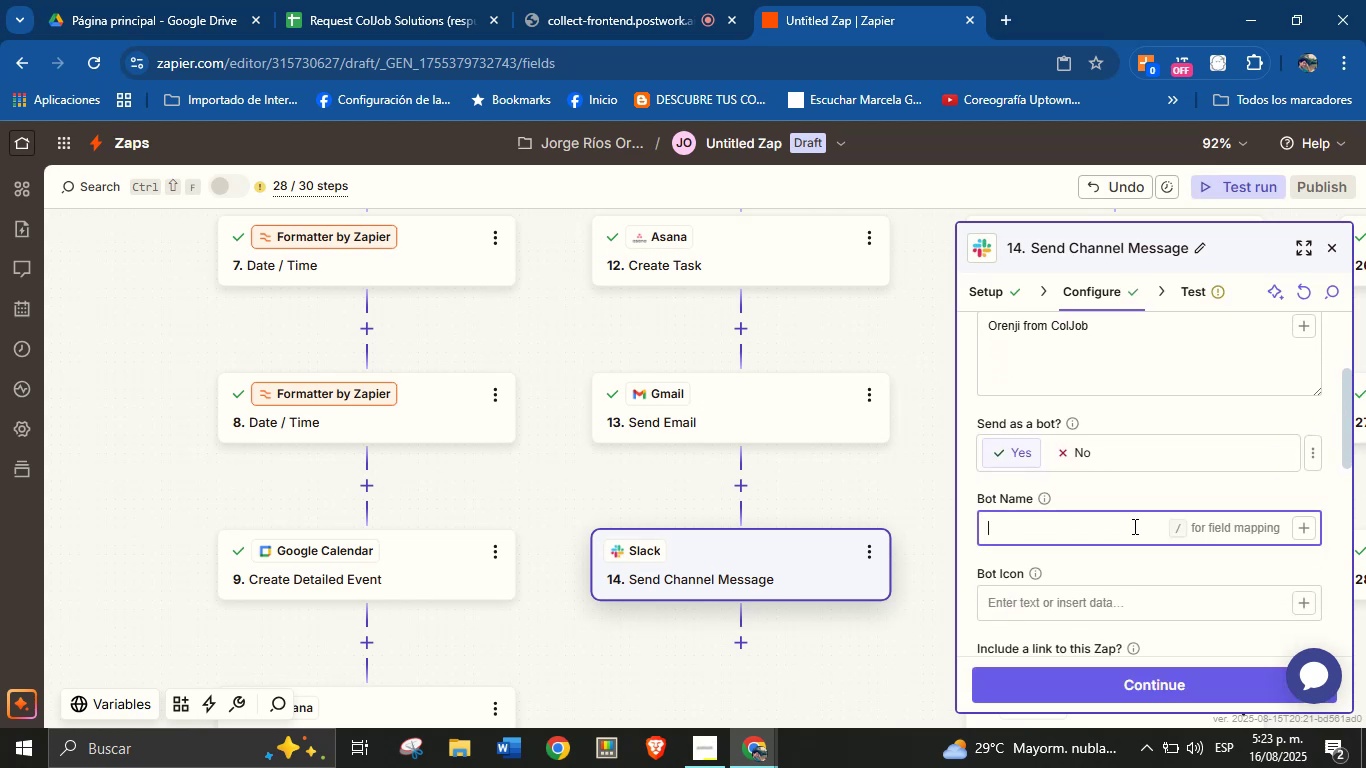 
type(Orenji from )
 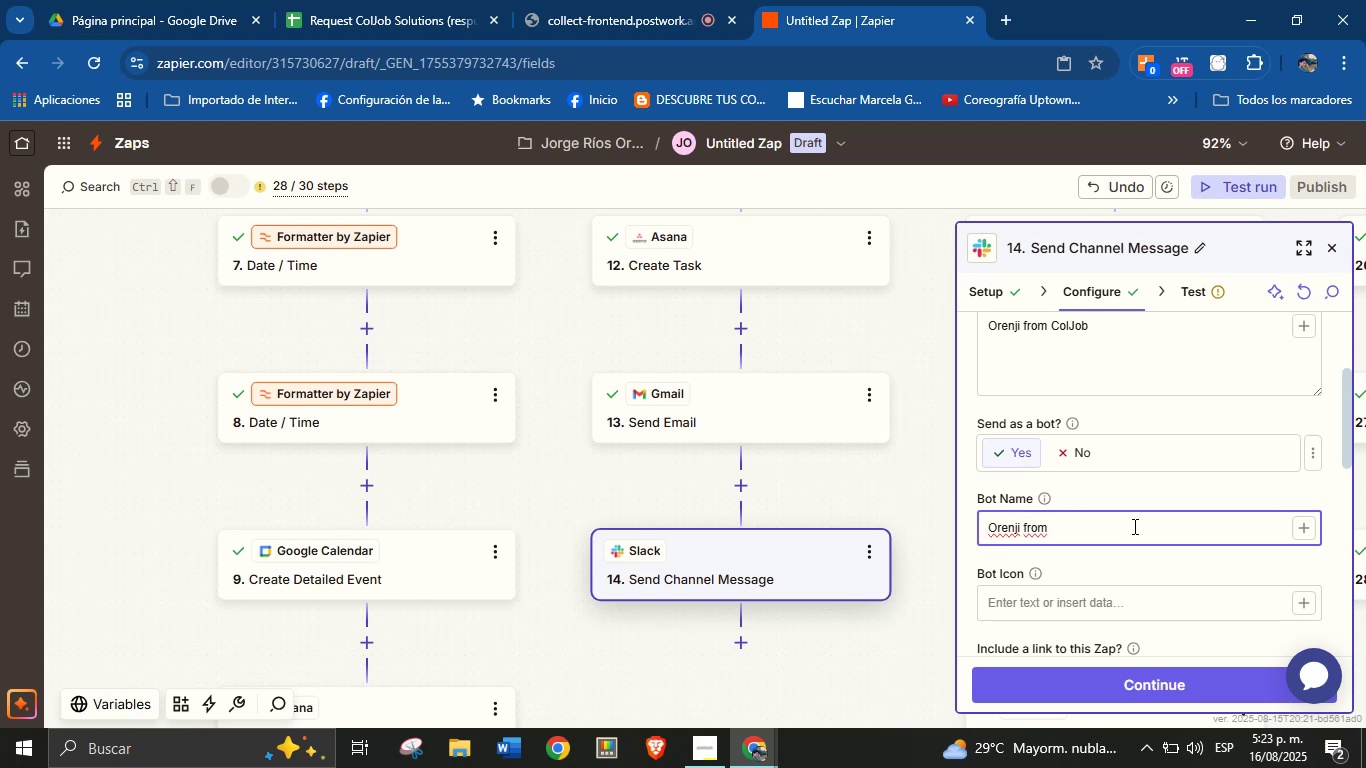 
scroll: coordinate [1133, 526], scroll_direction: up, amount: 1.0
 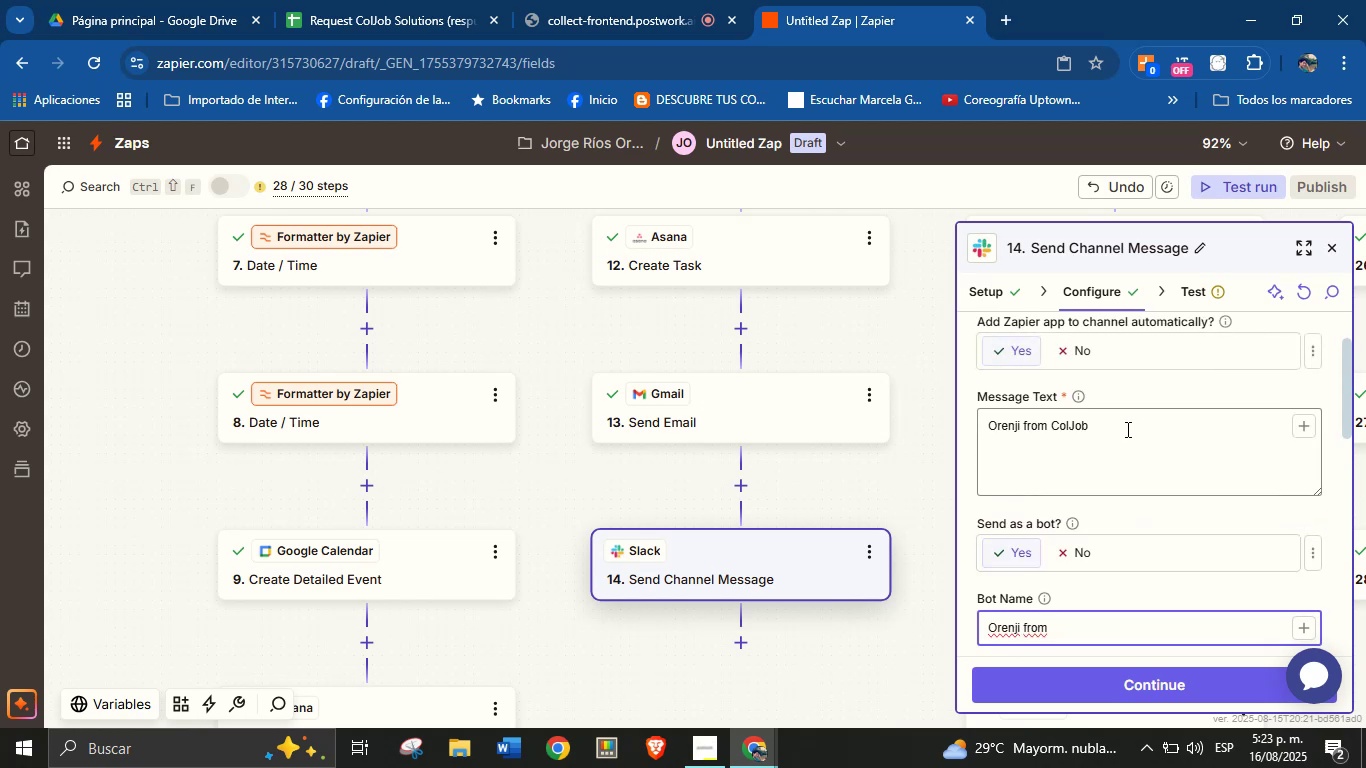 
double_click([1126, 429])
 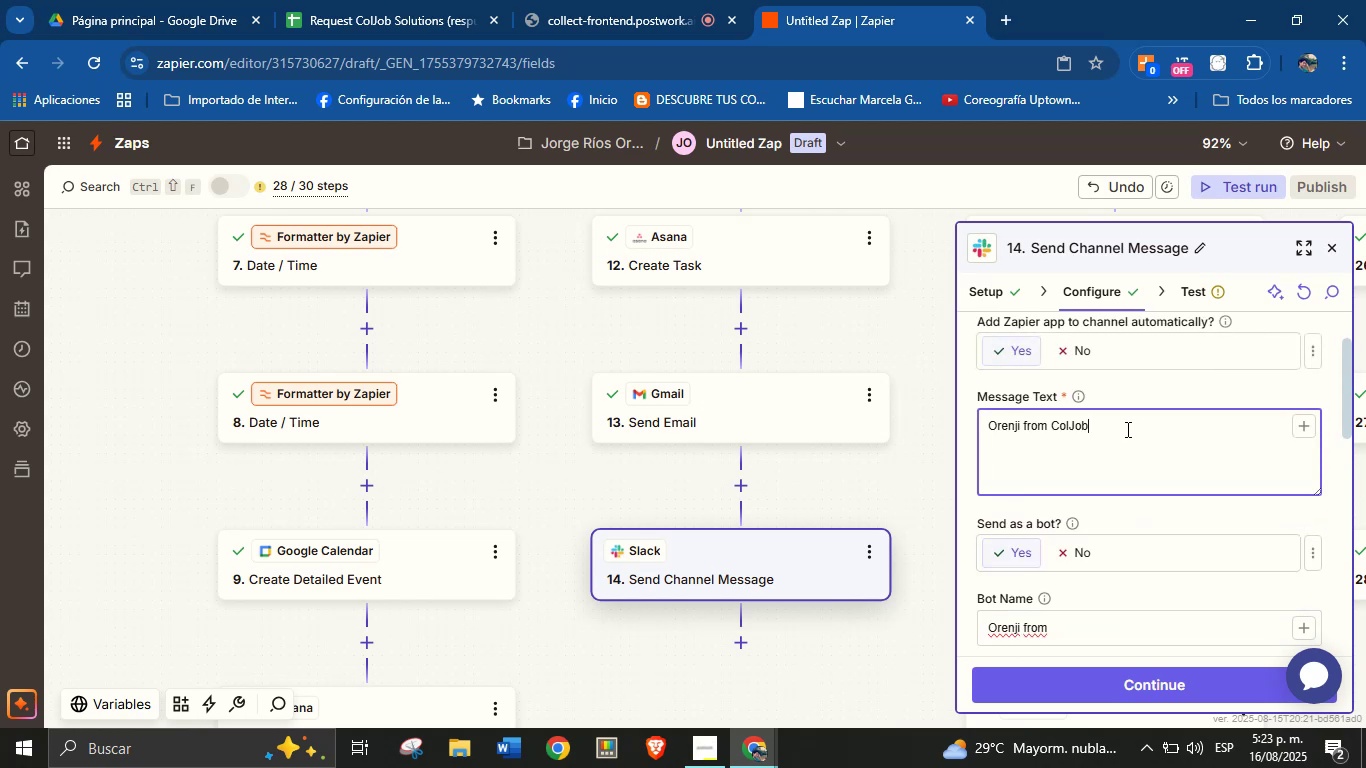 
triple_click([1126, 429])
 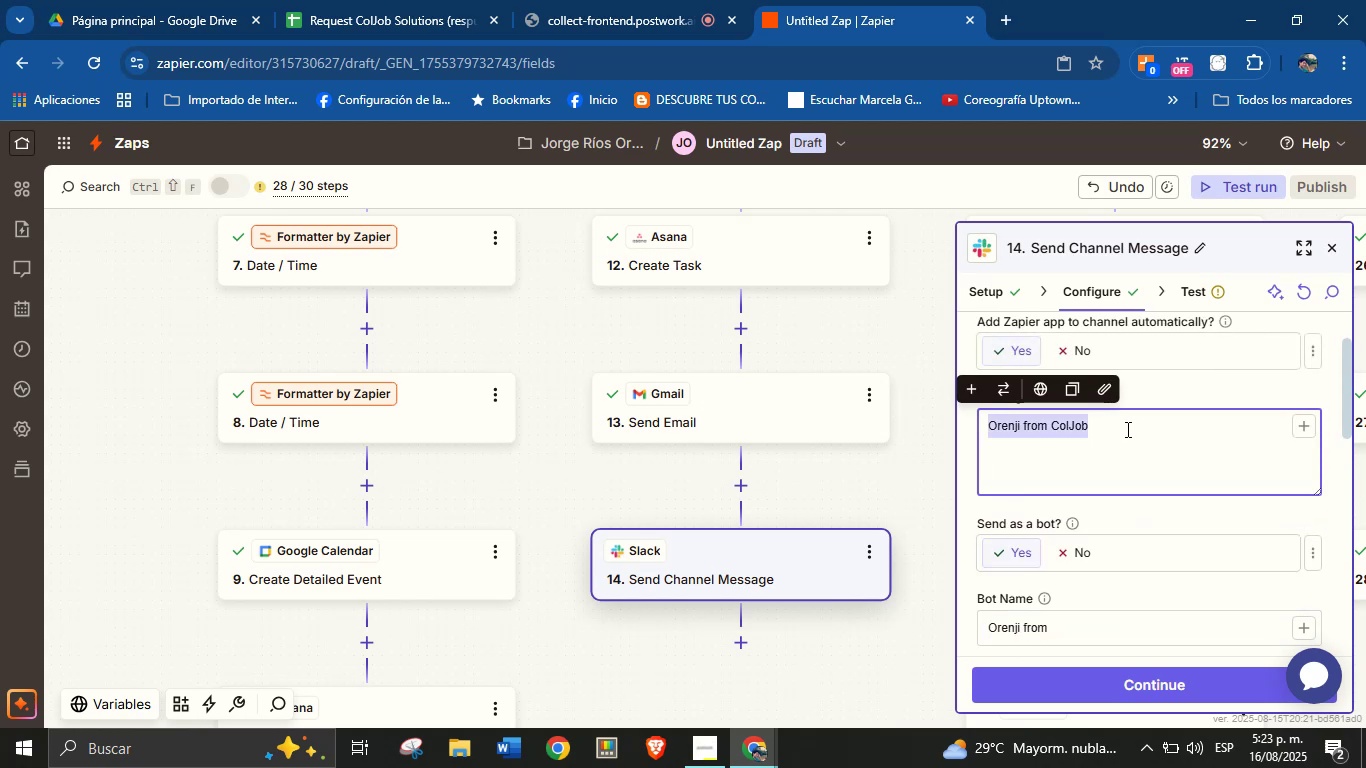 
type(Hello Team!)
 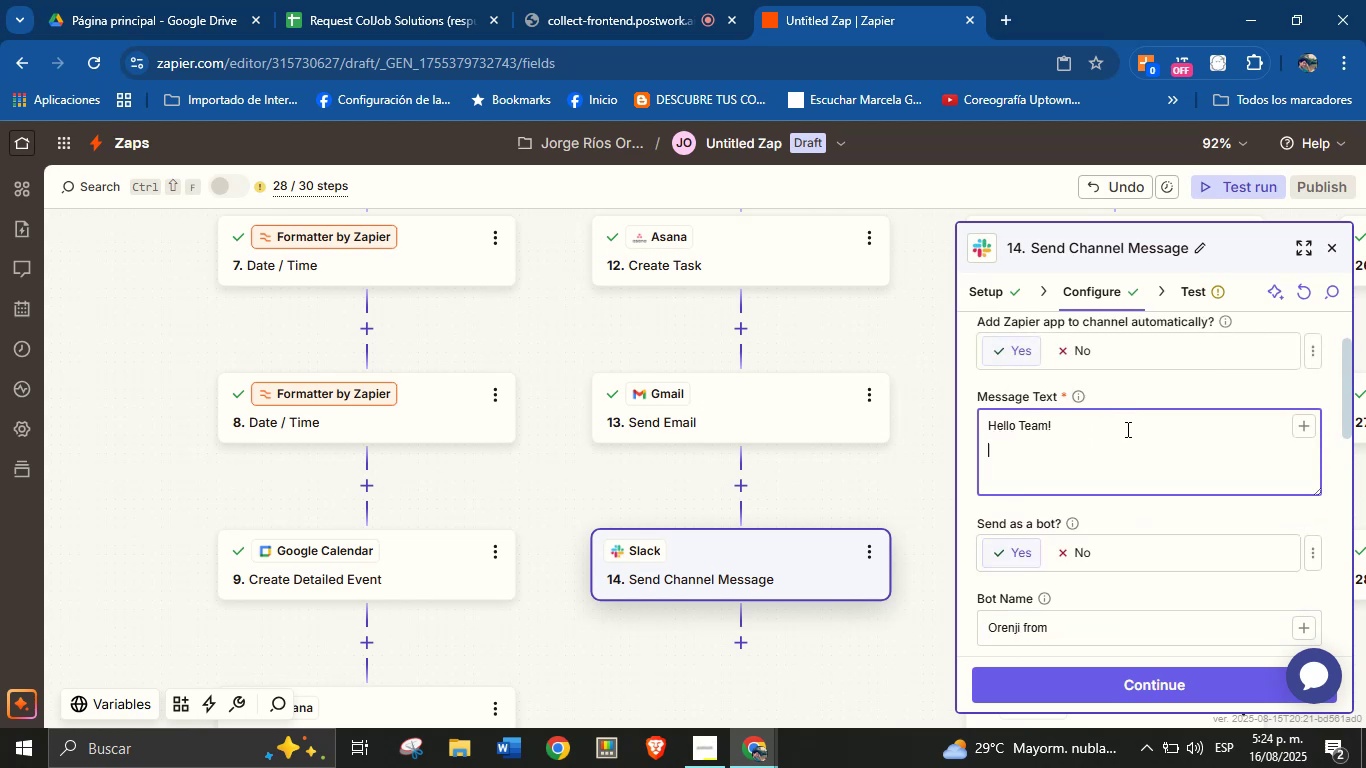 
 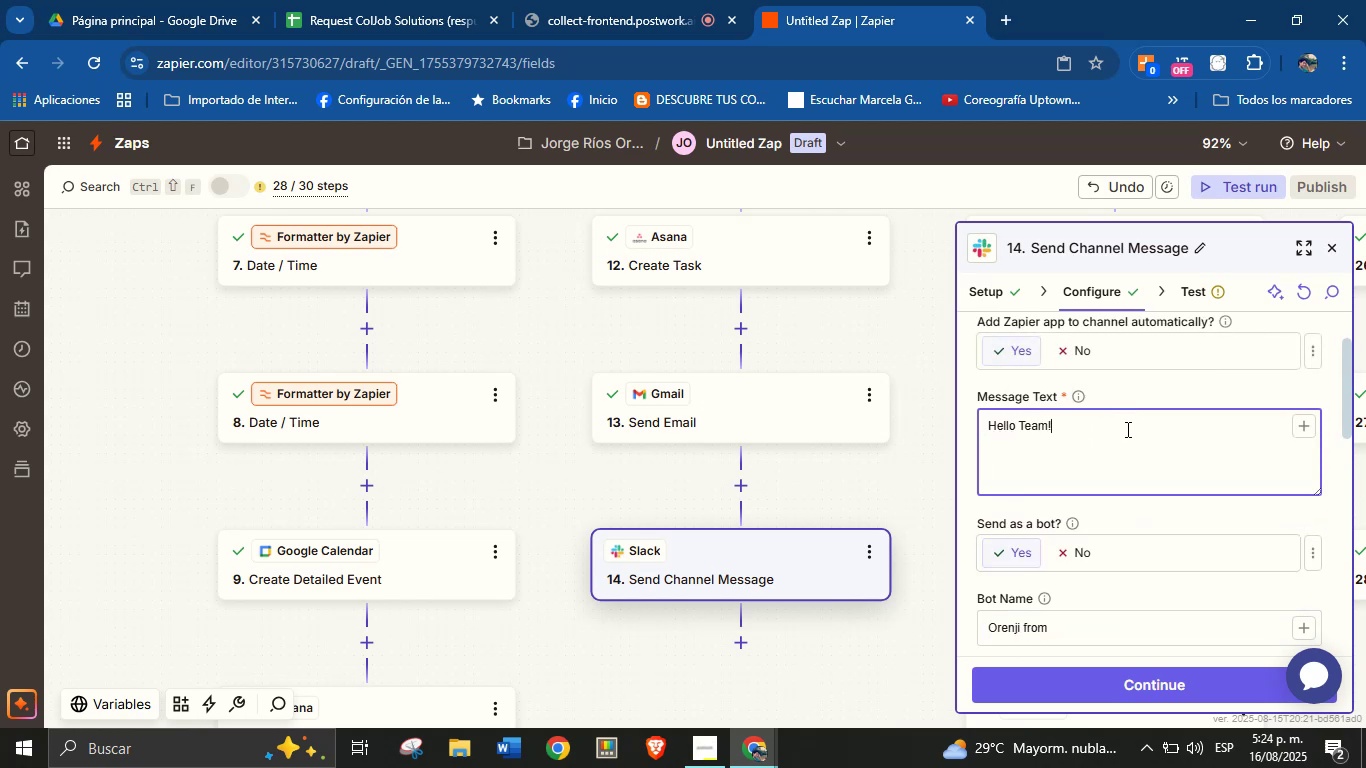 
key(Enter)
 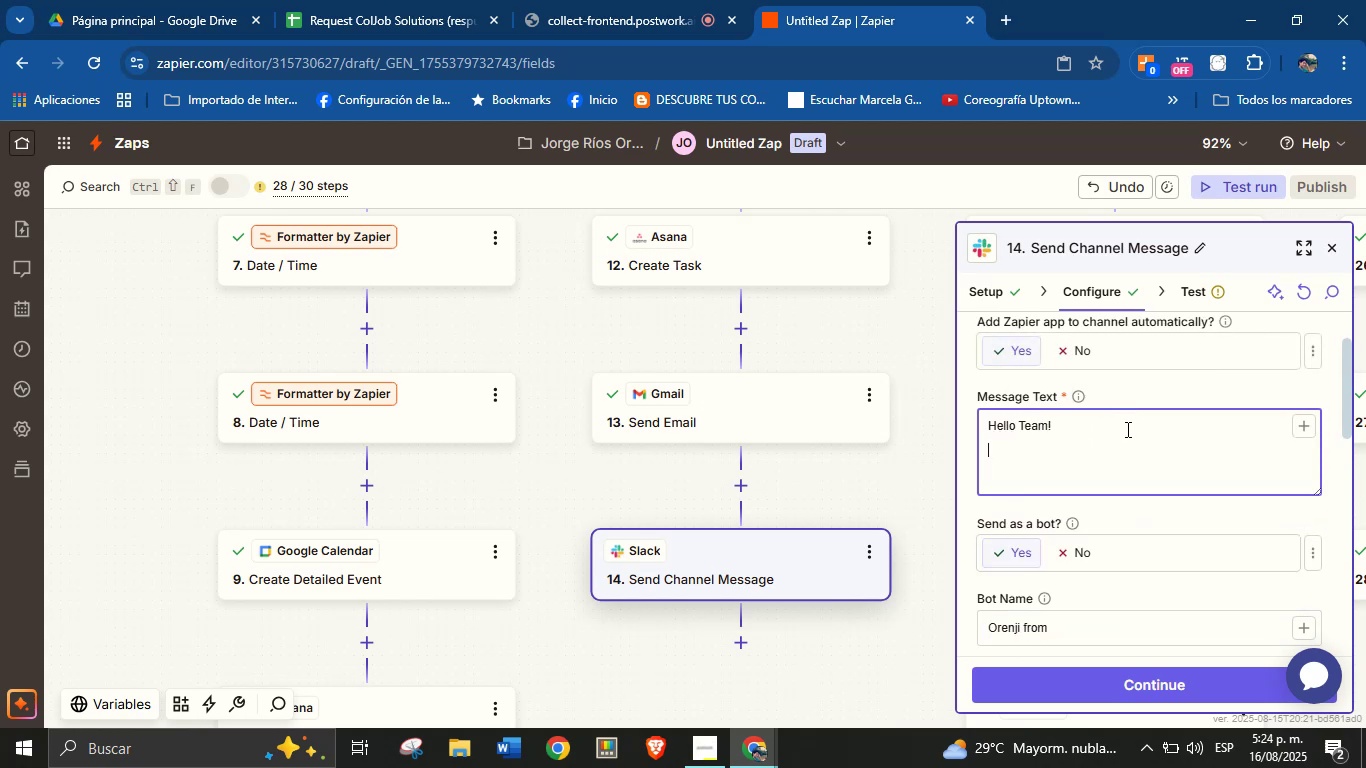 
type(There is a new seriv)
key(Backspace)
key(Backspace)
type(vice request.)
 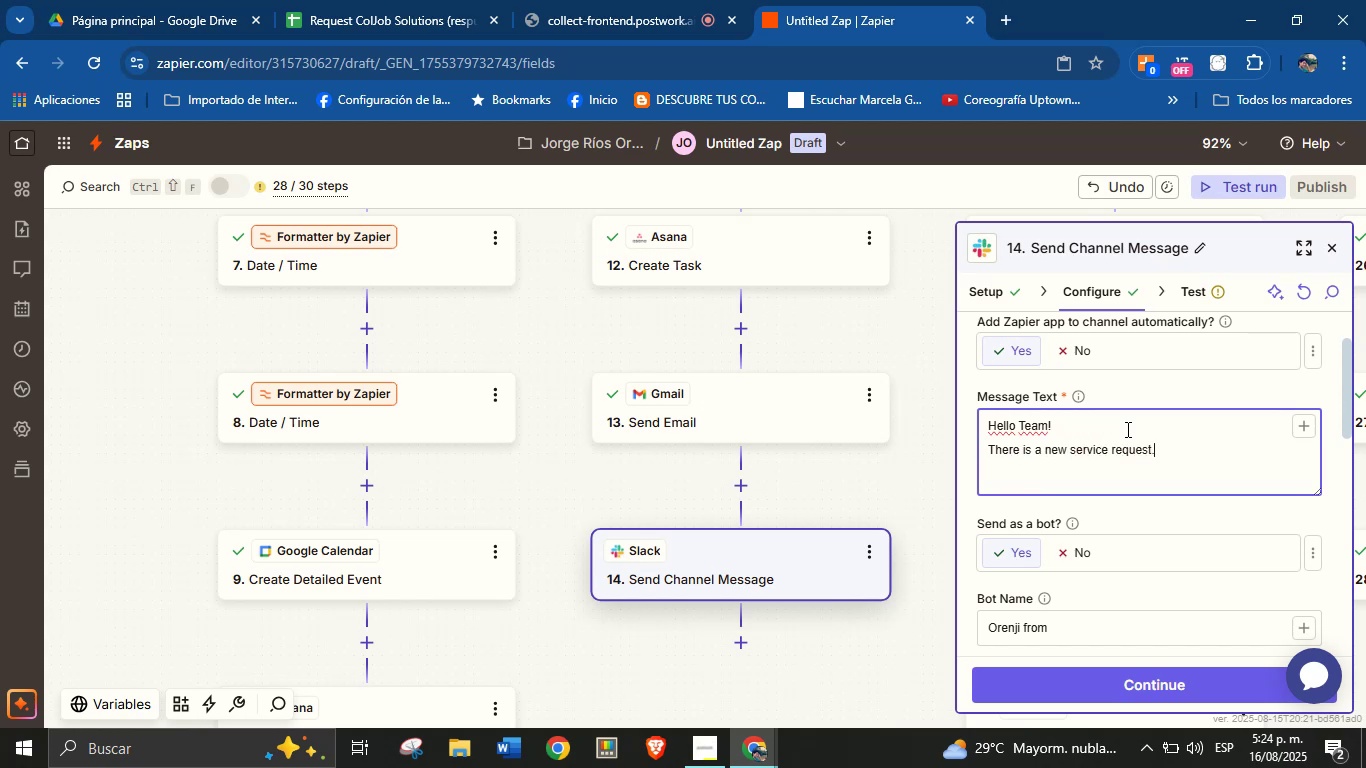 
key(Enter)
 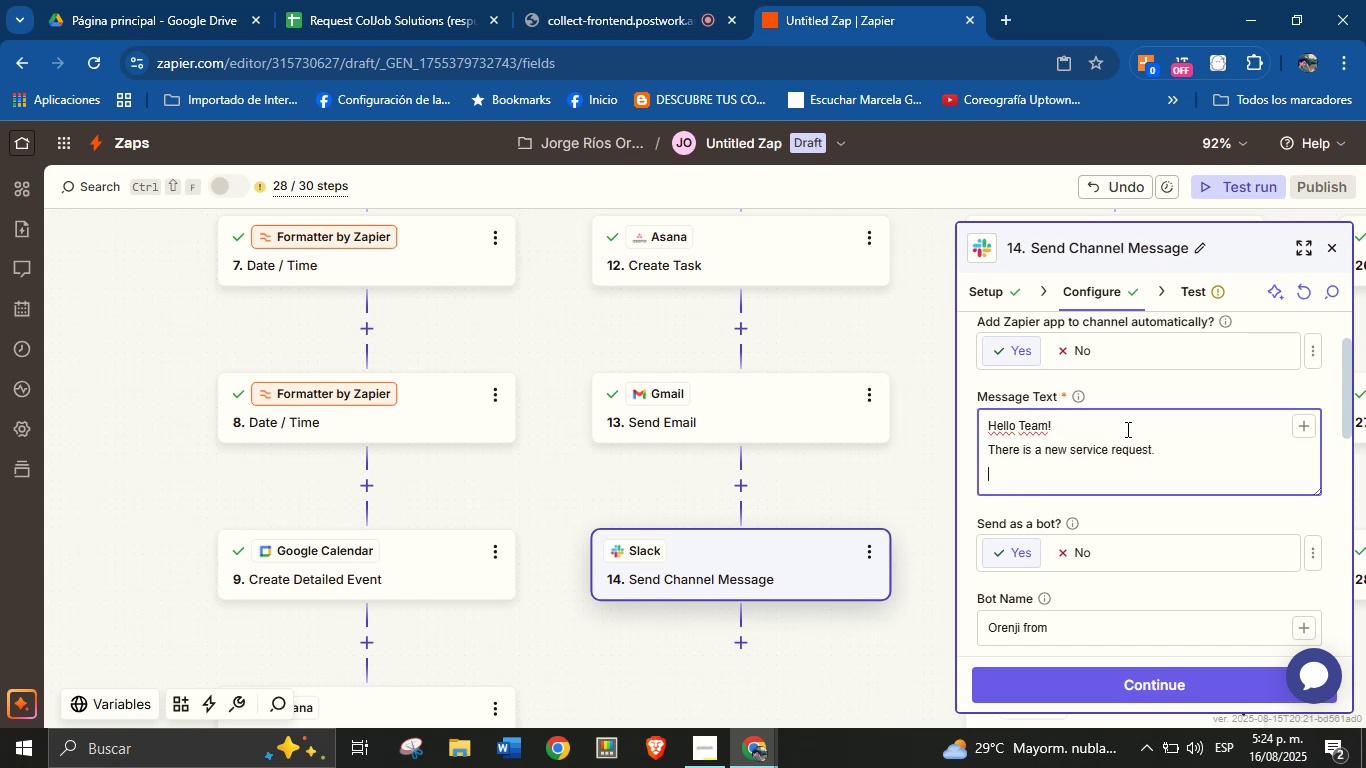 
type(View the details here>)
 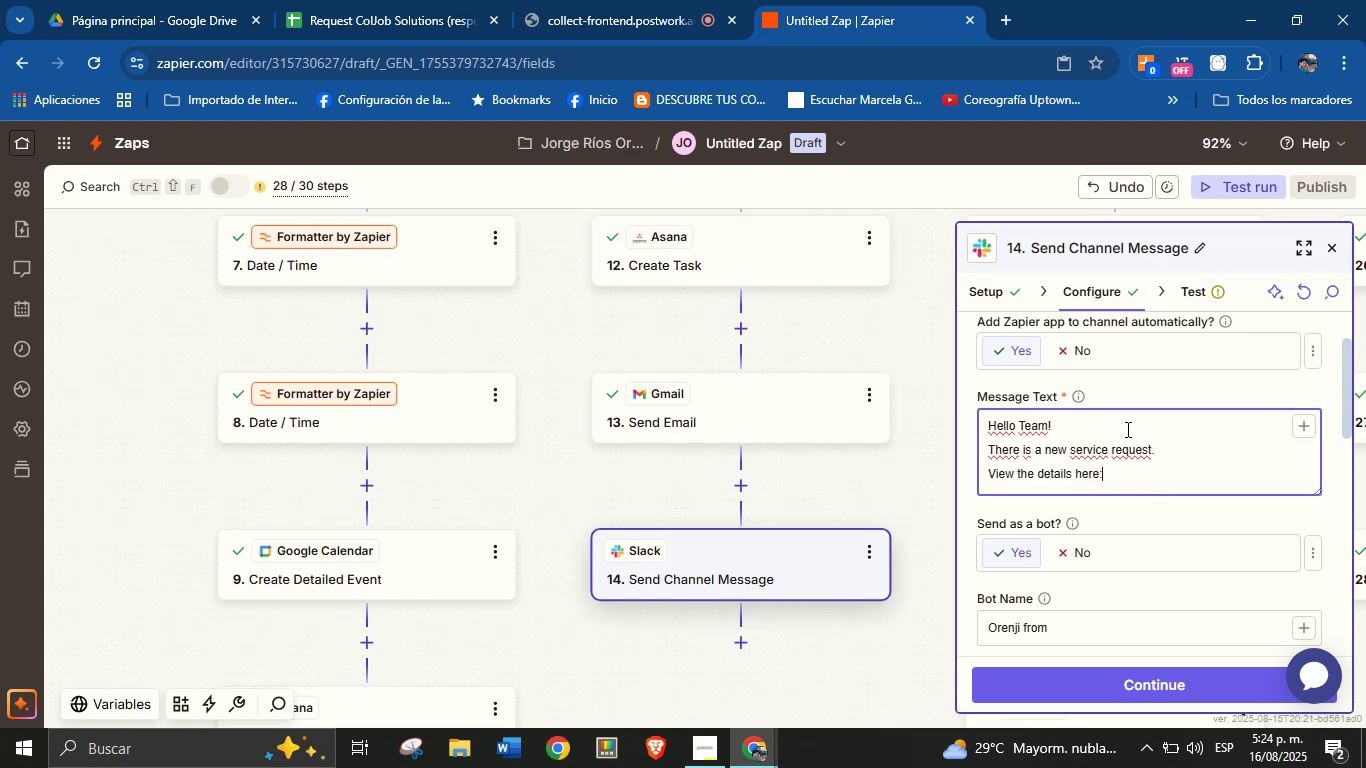 
key(Enter)
 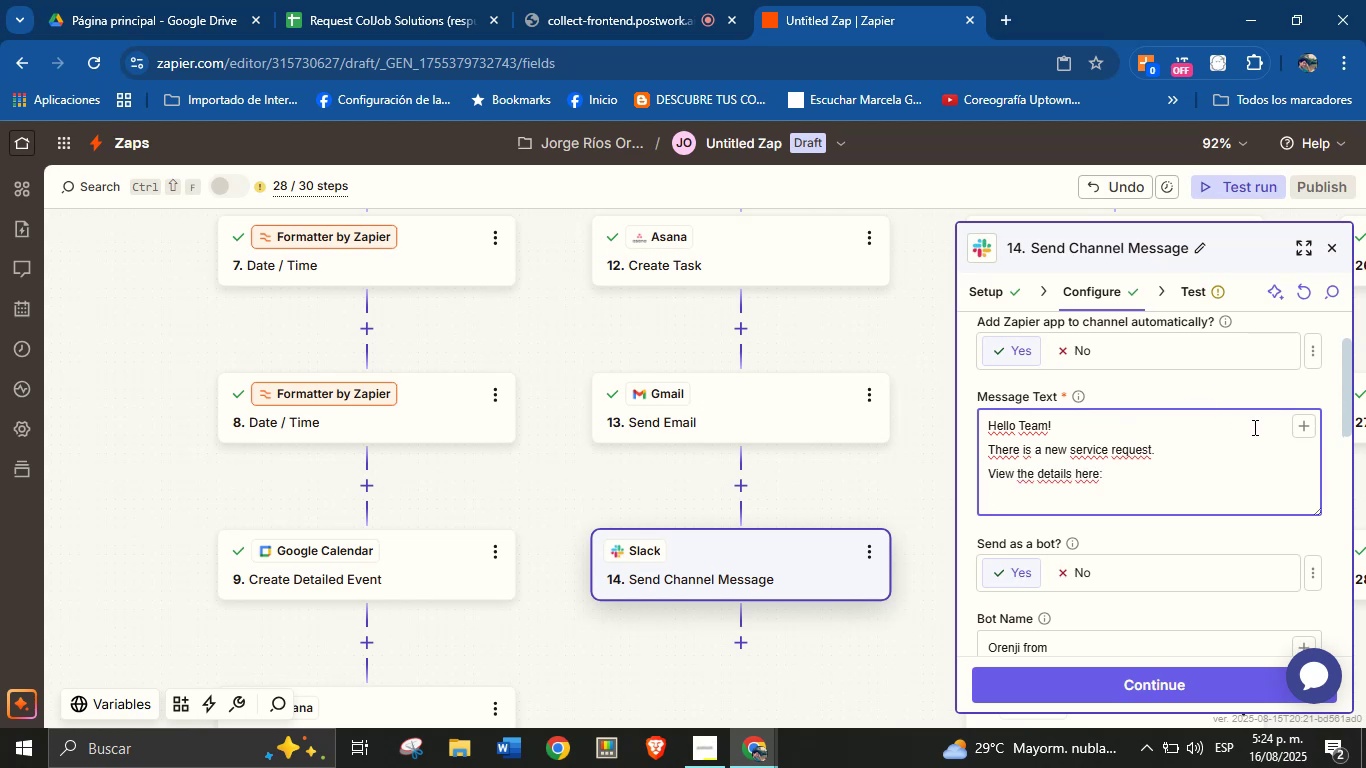 
left_click([1303, 426])
 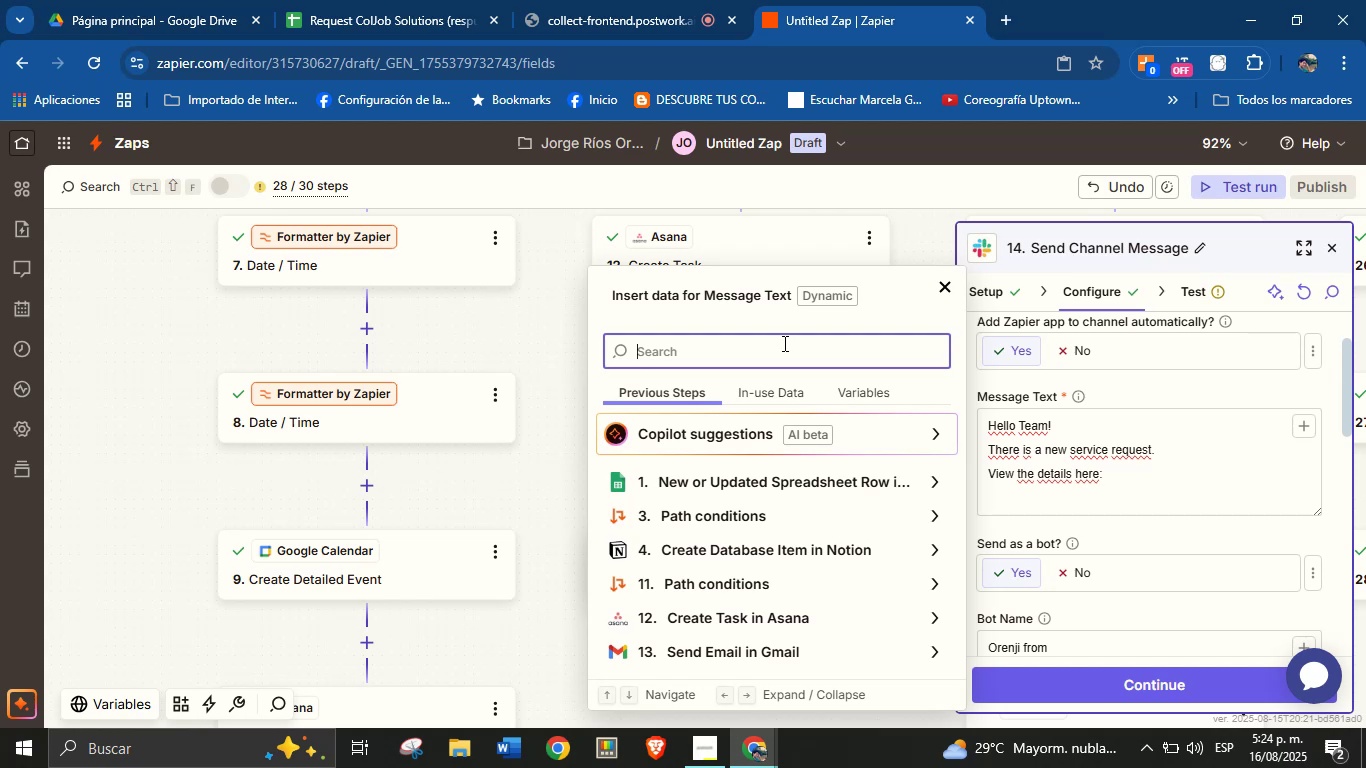 
scroll: coordinate [867, 617], scroll_direction: up, amount: 1.0
 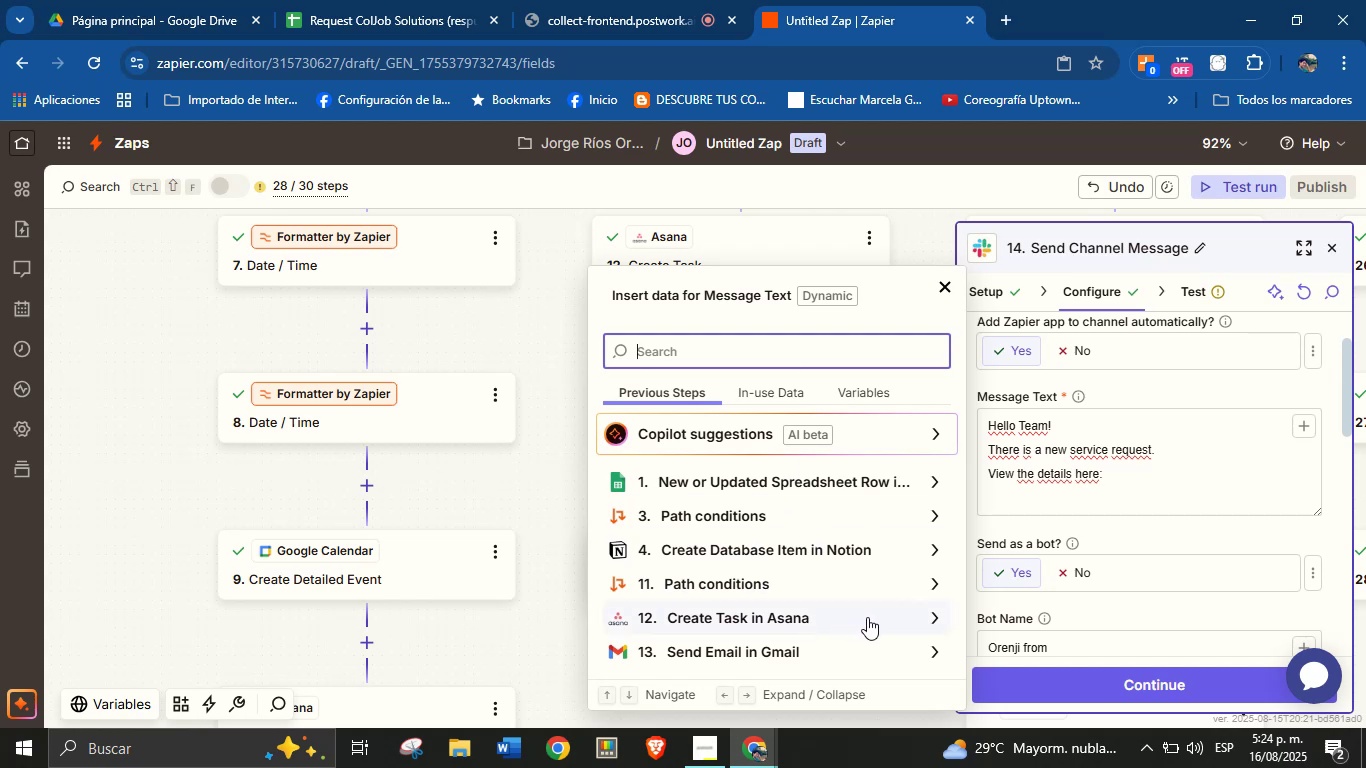 
left_click([867, 617])
 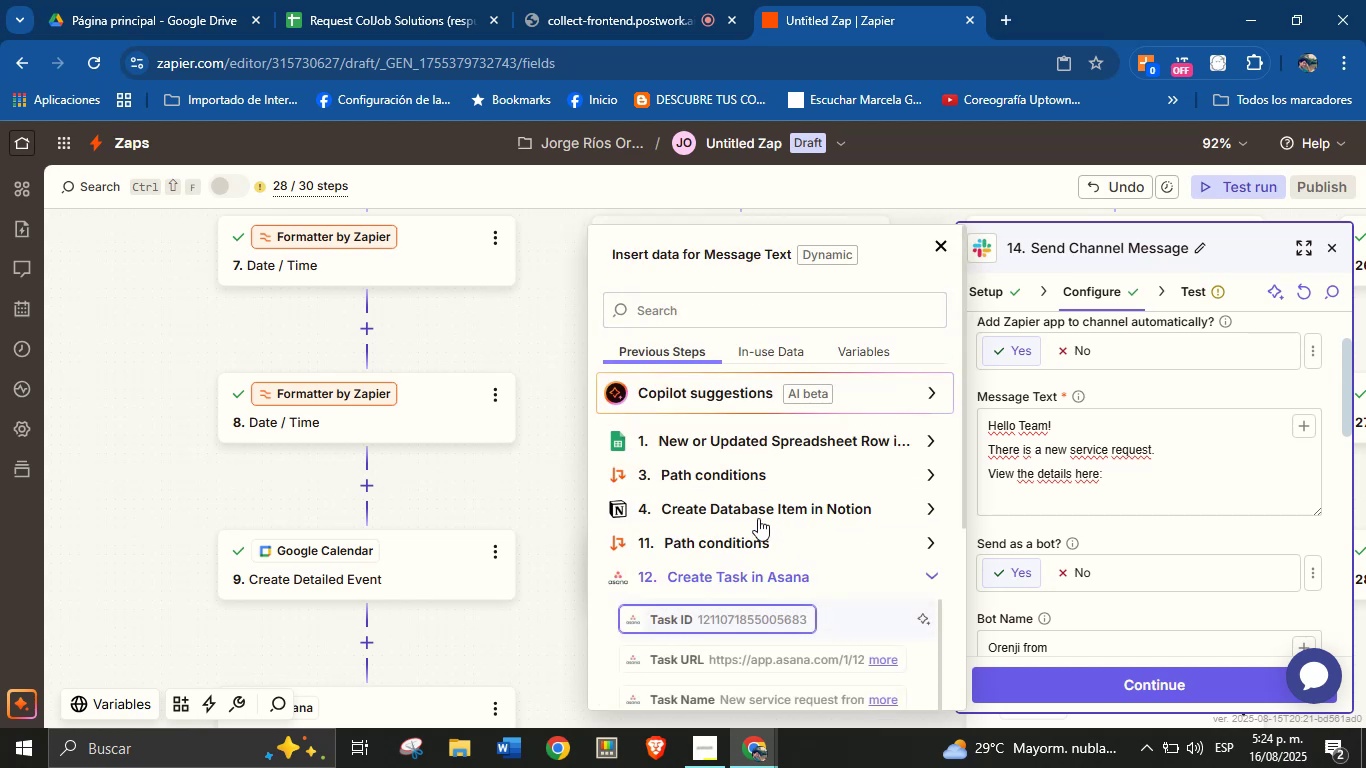 
scroll: coordinate [755, 501], scroll_direction: down, amount: 1.0
 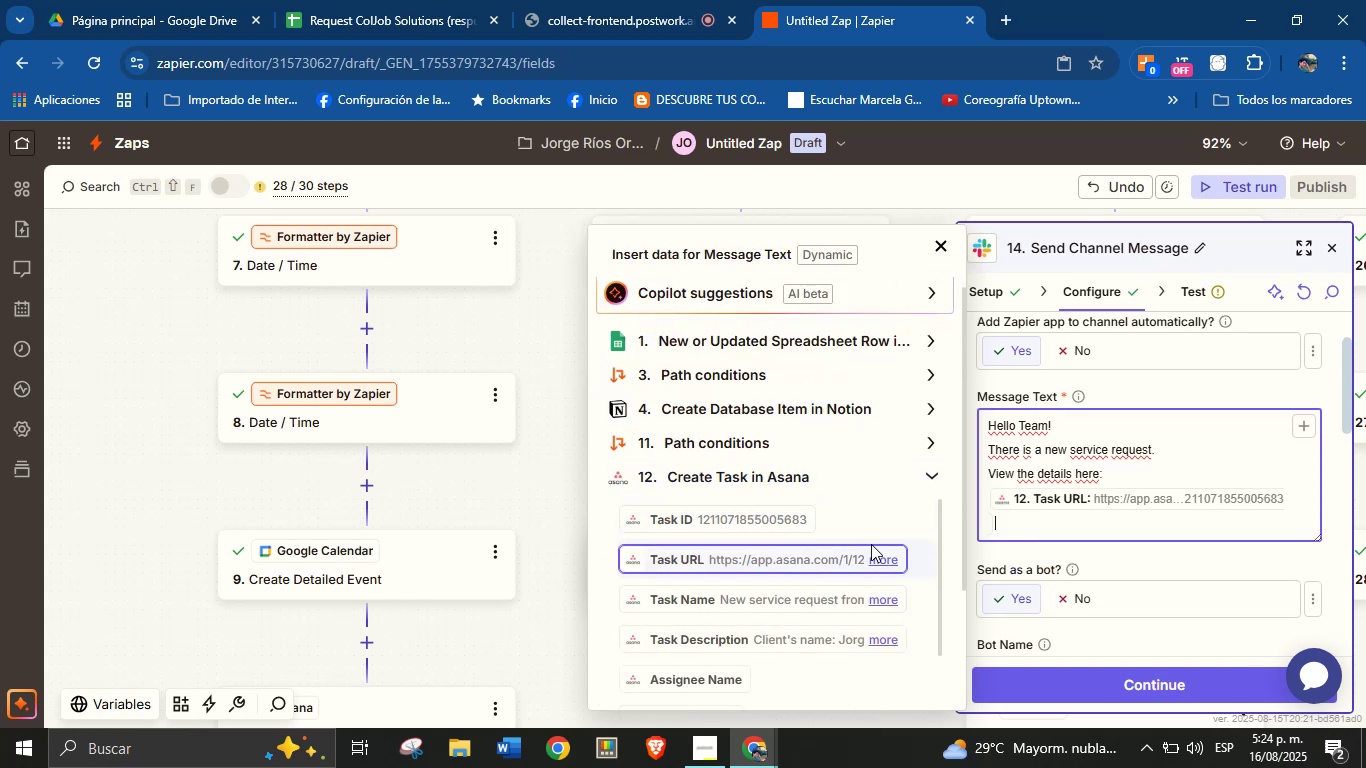 
left_click([1119, 549])
 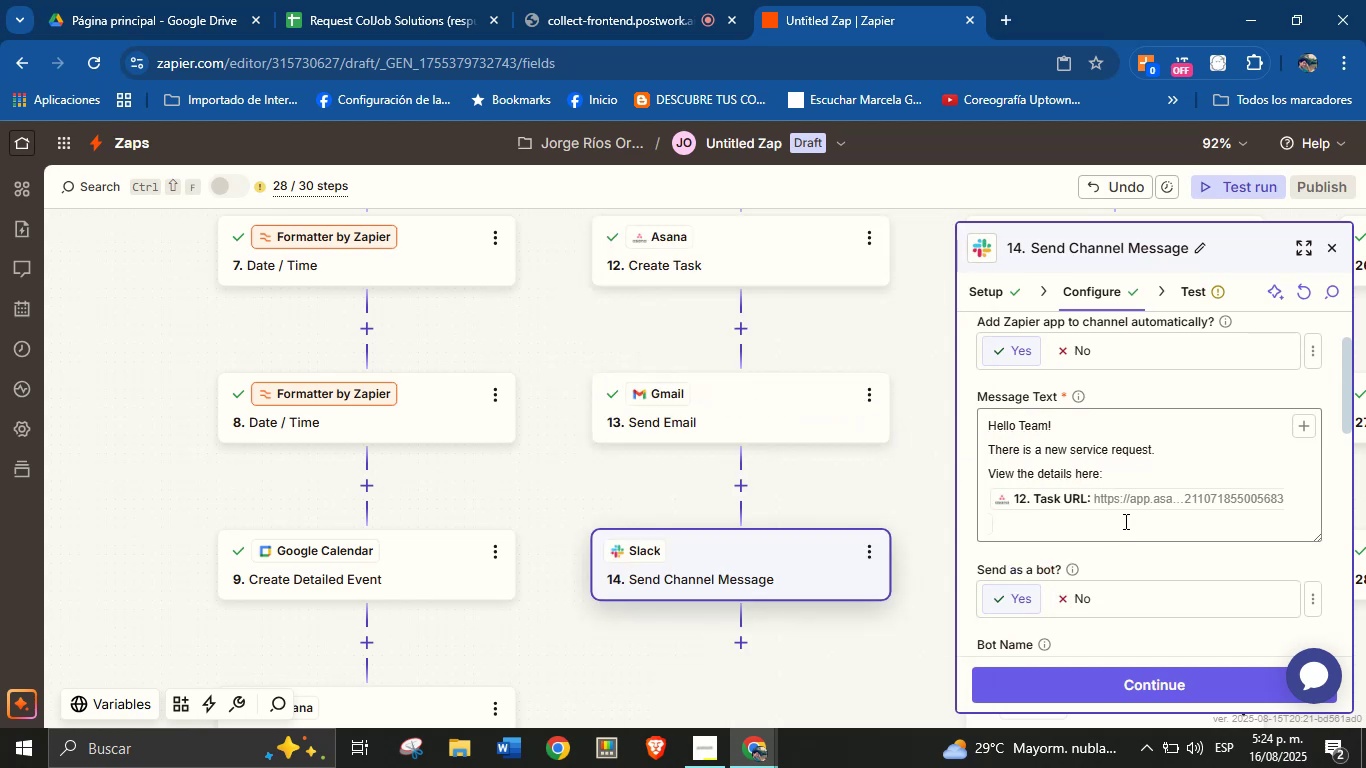 
scroll: coordinate [1124, 520], scroll_direction: down, amount: 1.0
 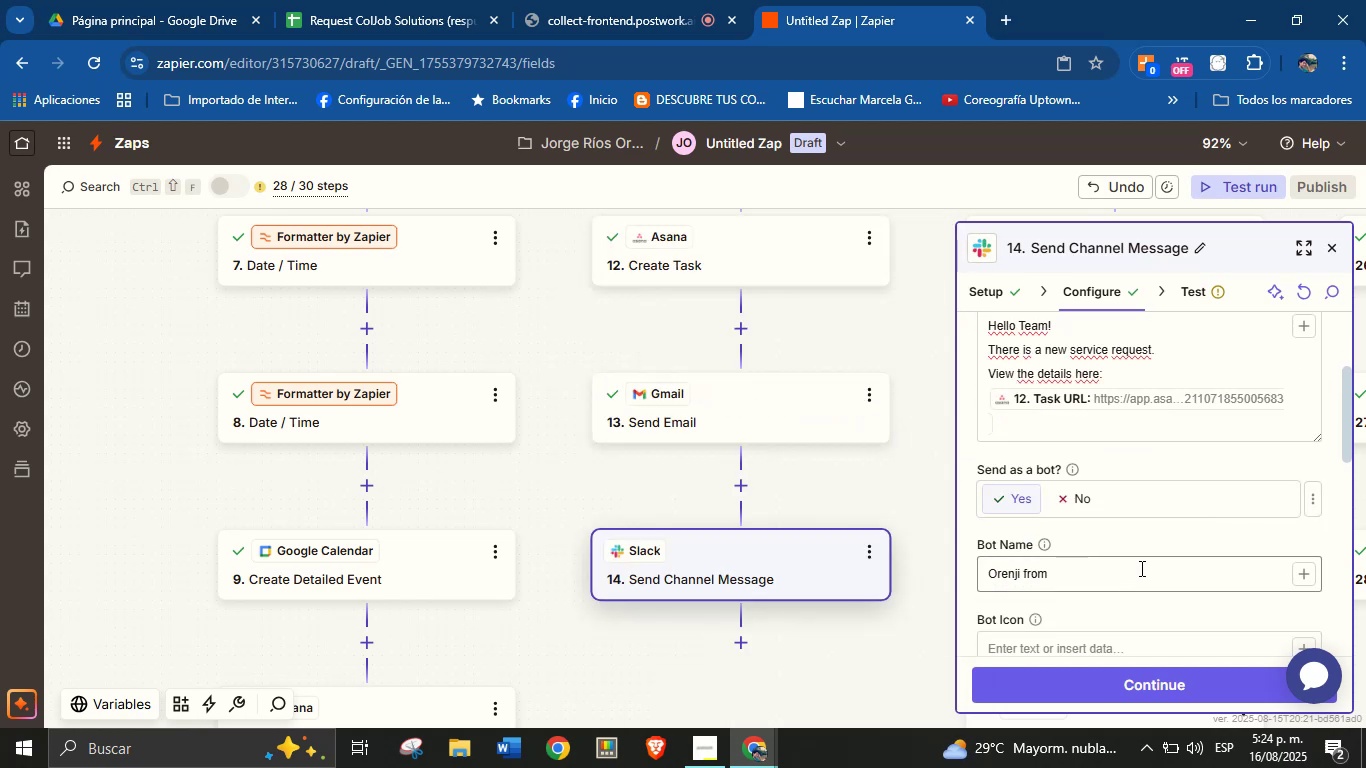 
left_click([1141, 564])
 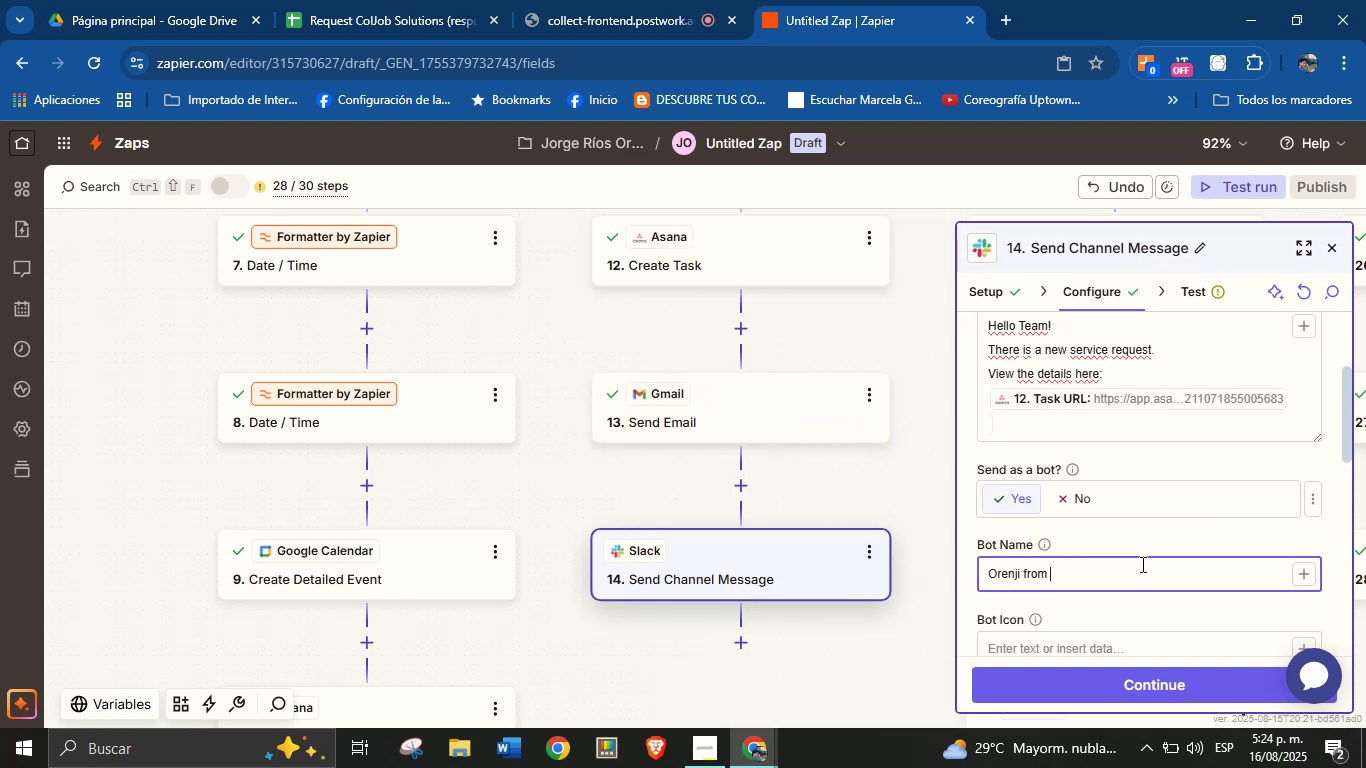 
type(ColJob)
 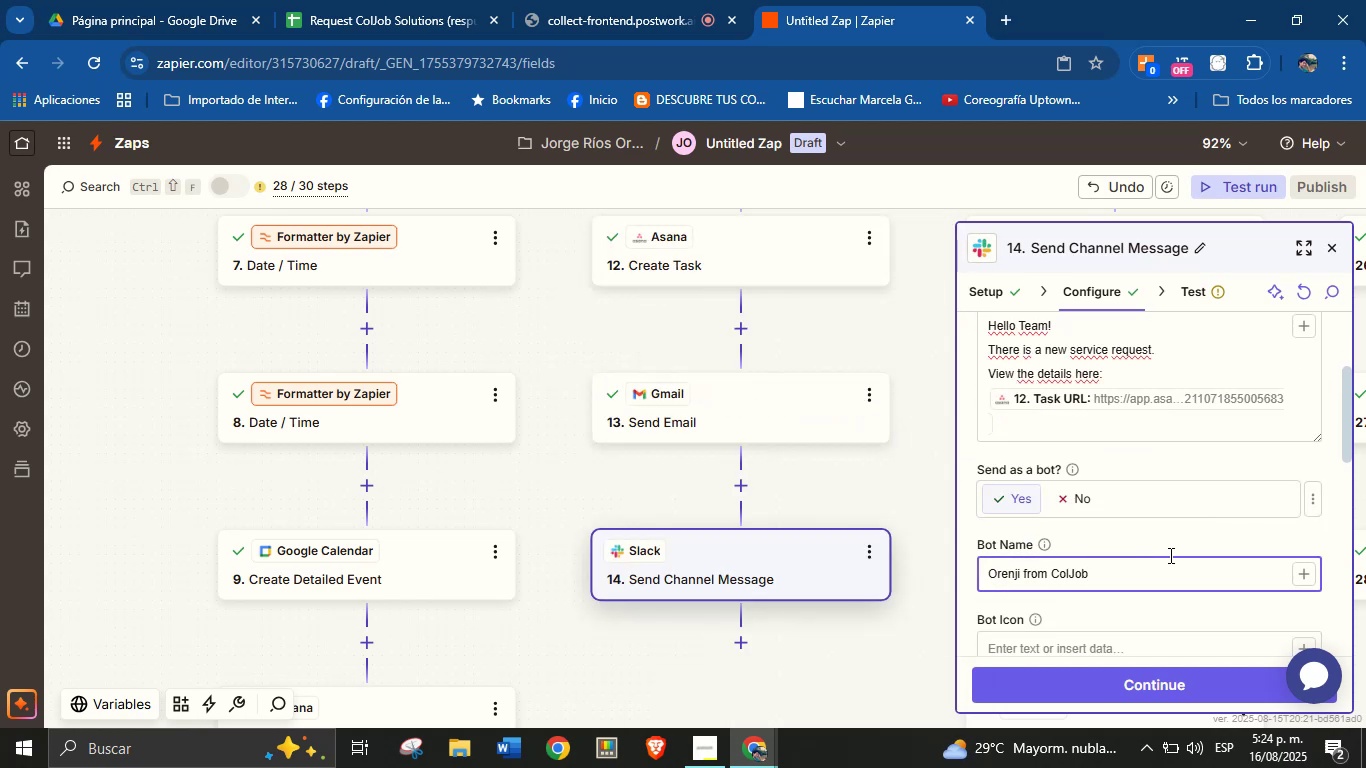 
left_click([1176, 548])
 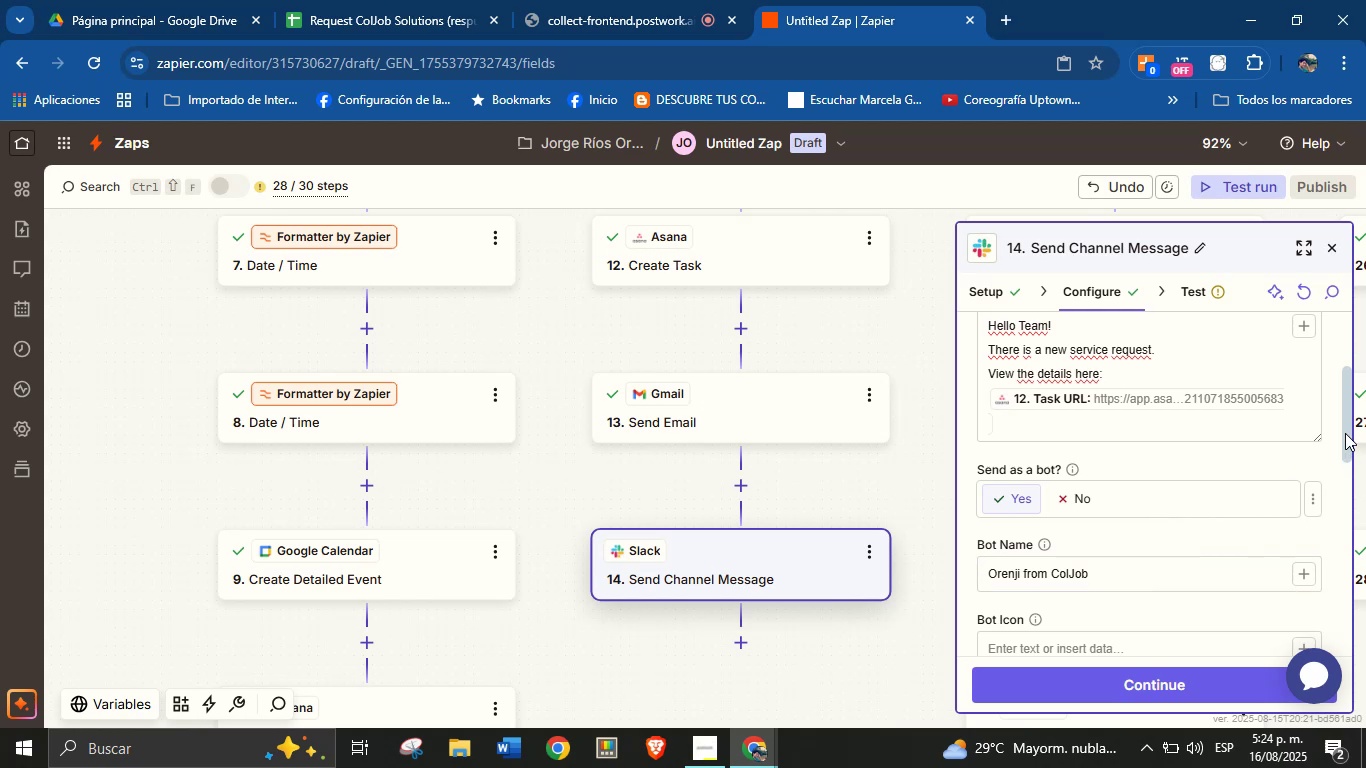 
left_click_drag(start_coordinate=[1345, 426], to_coordinate=[1340, 447])
 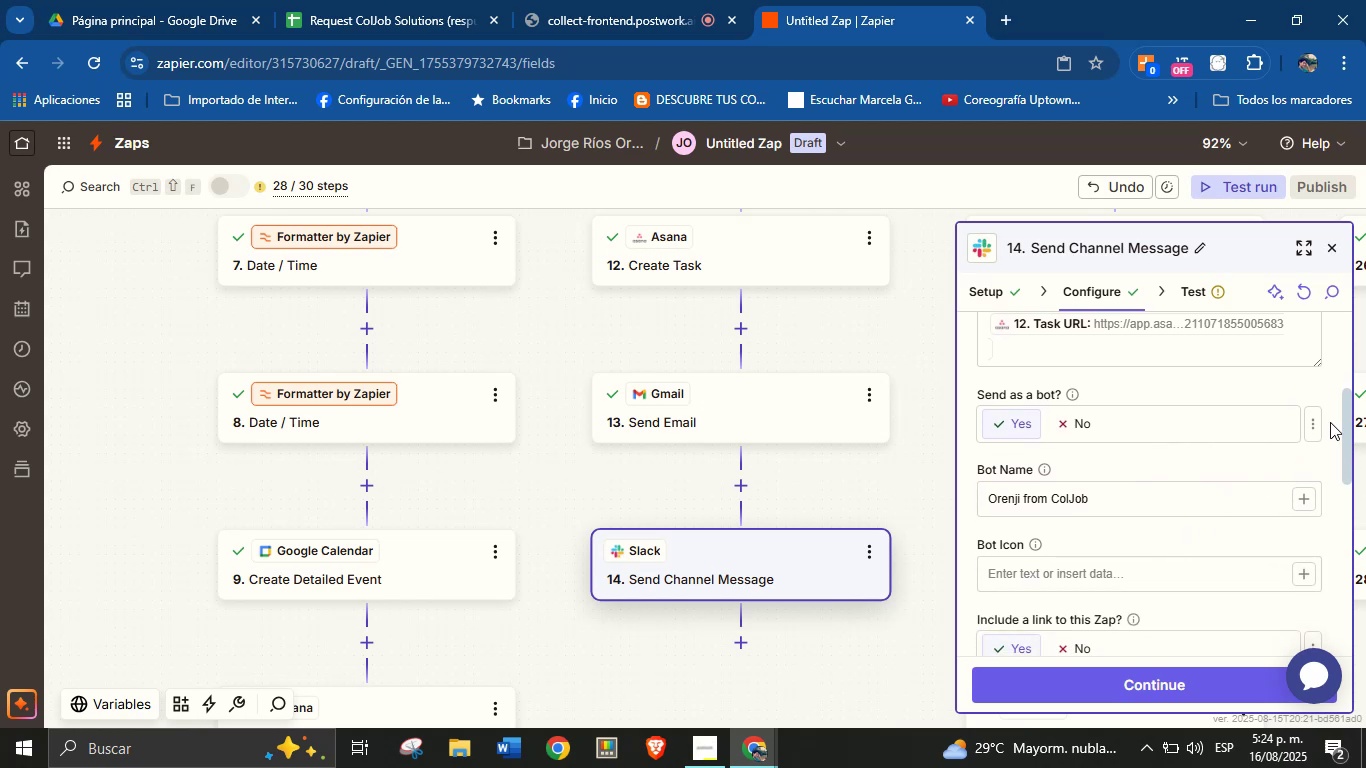 
left_click_drag(start_coordinate=[1349, 401], to_coordinate=[1332, 340])
 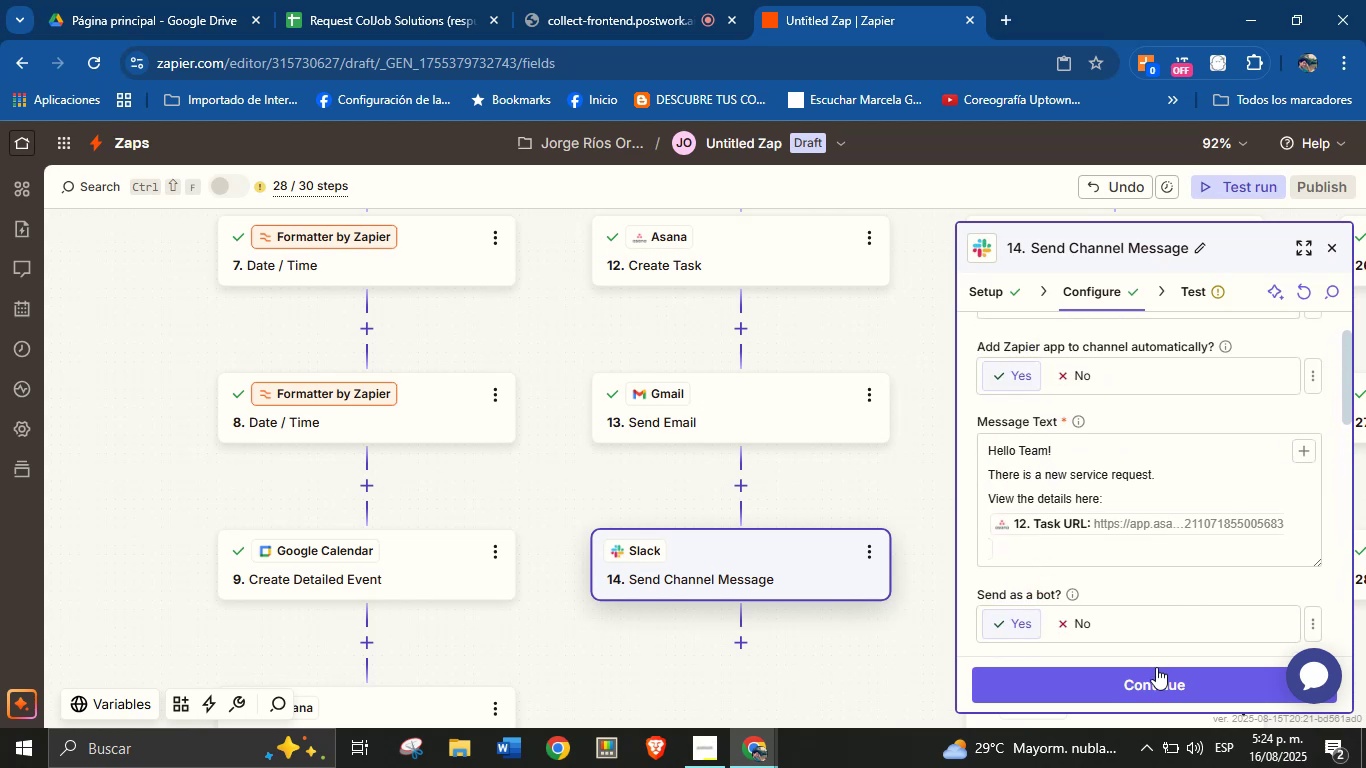 
left_click([1156, 667])
 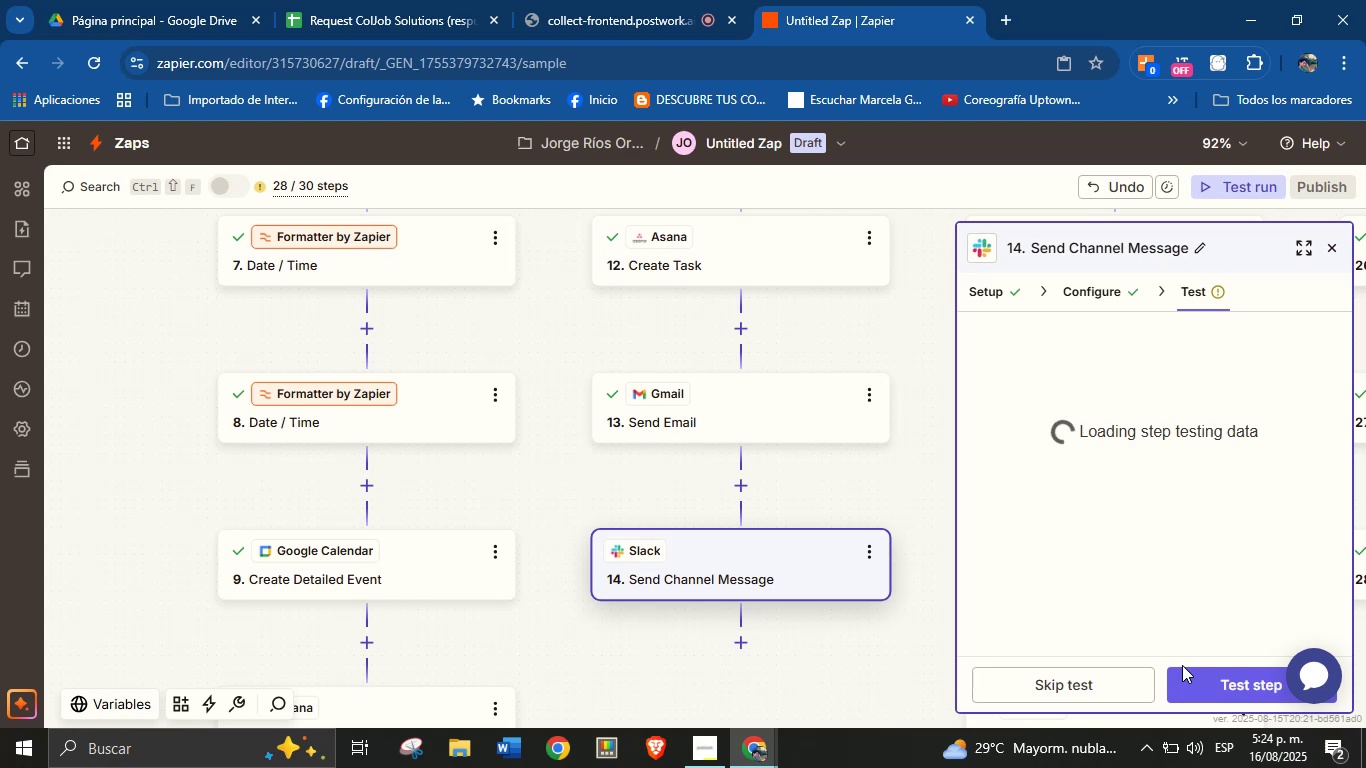 
left_click([1201, 676])
 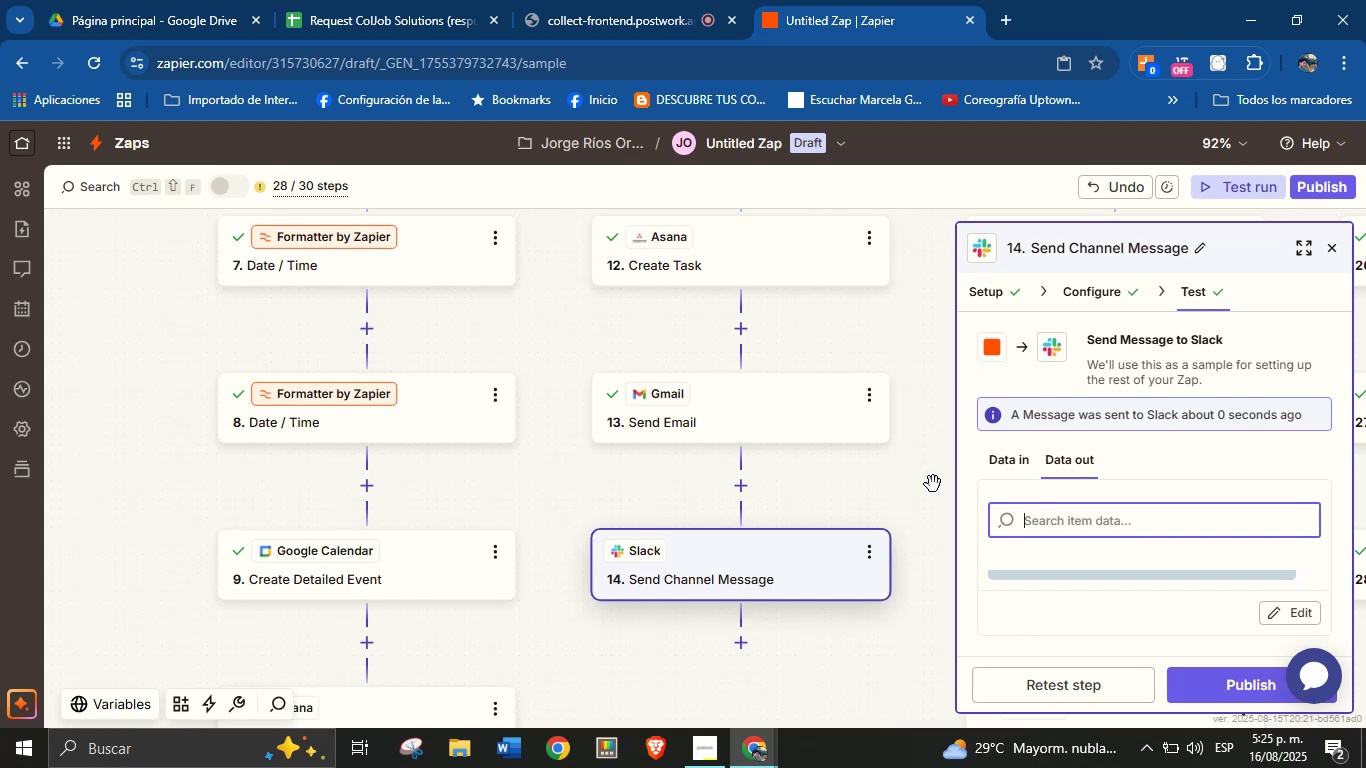 
wait(14.43)
 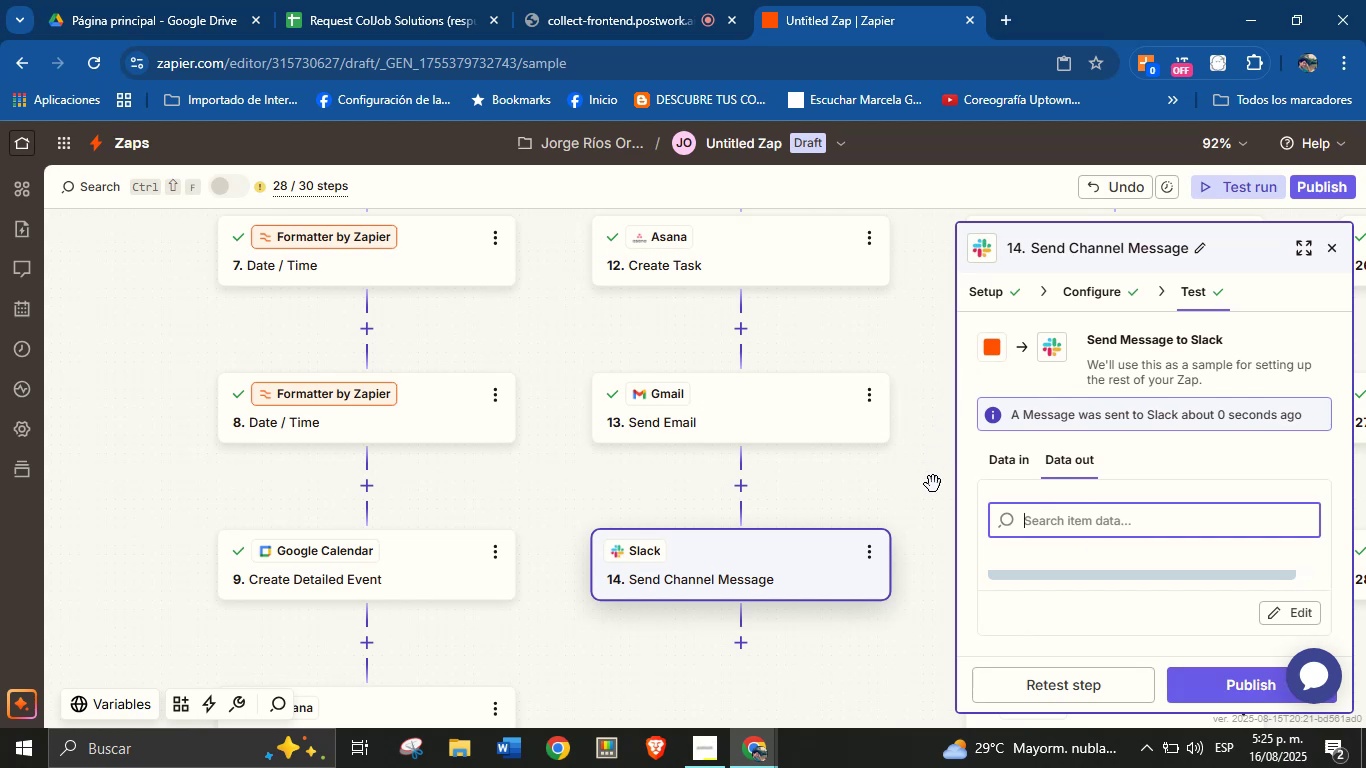 
left_click([1103, 286])
 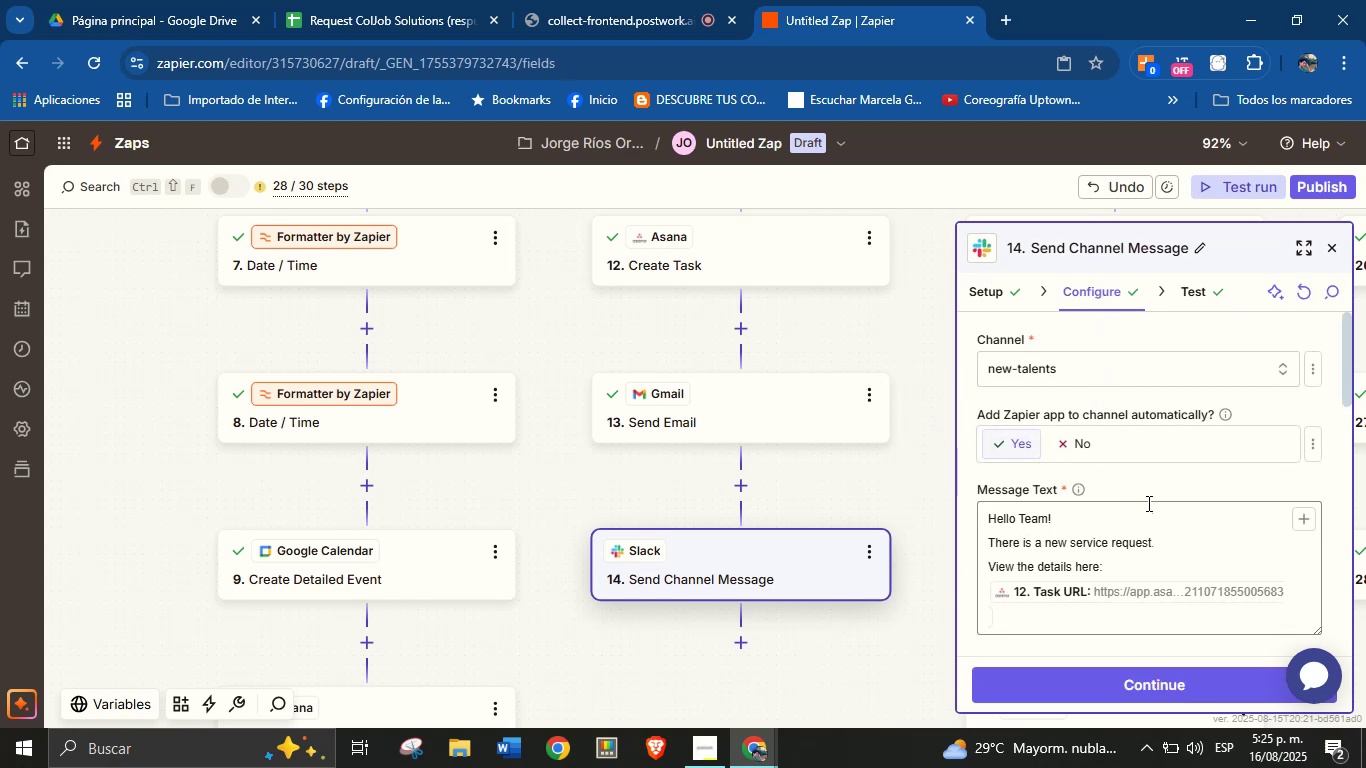 
wait(8.75)
 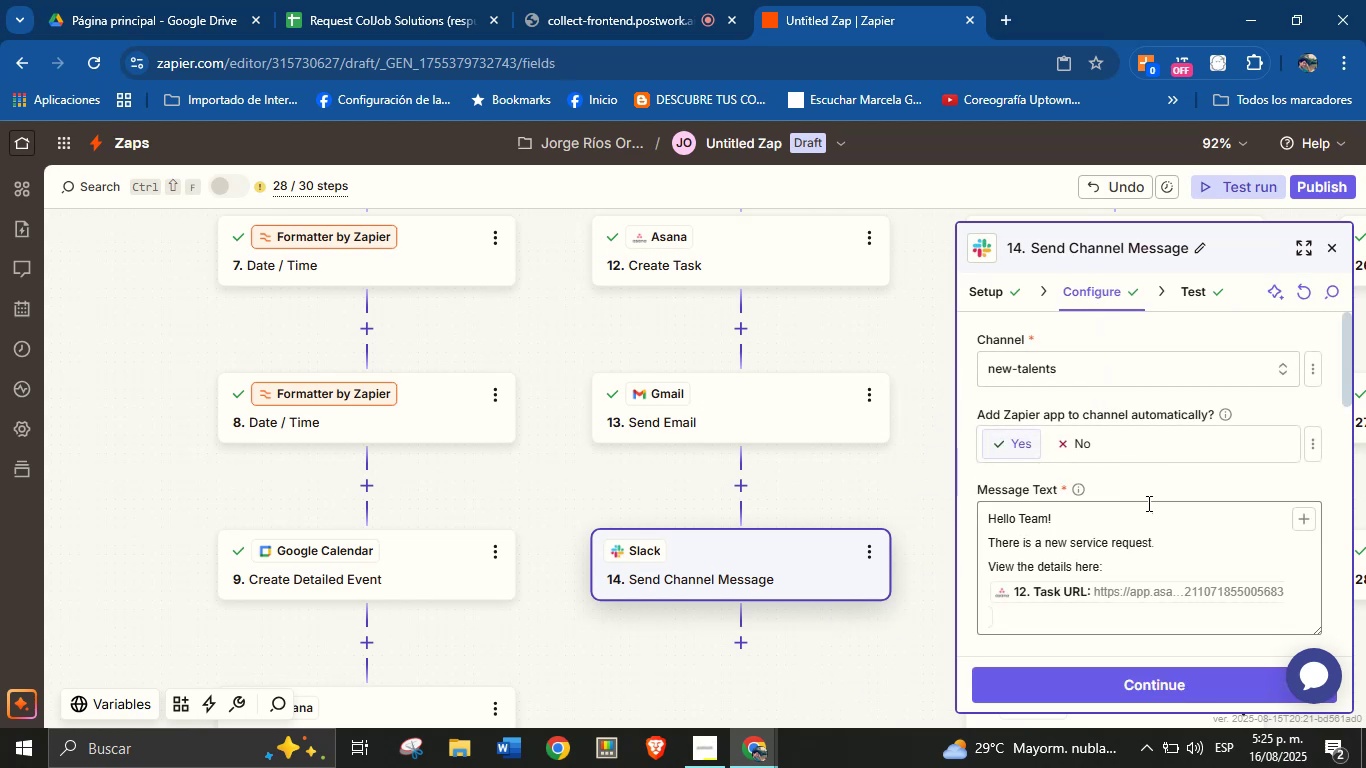 
left_click_drag(start_coordinate=[583, 688], to_coordinate=[632, 477])
 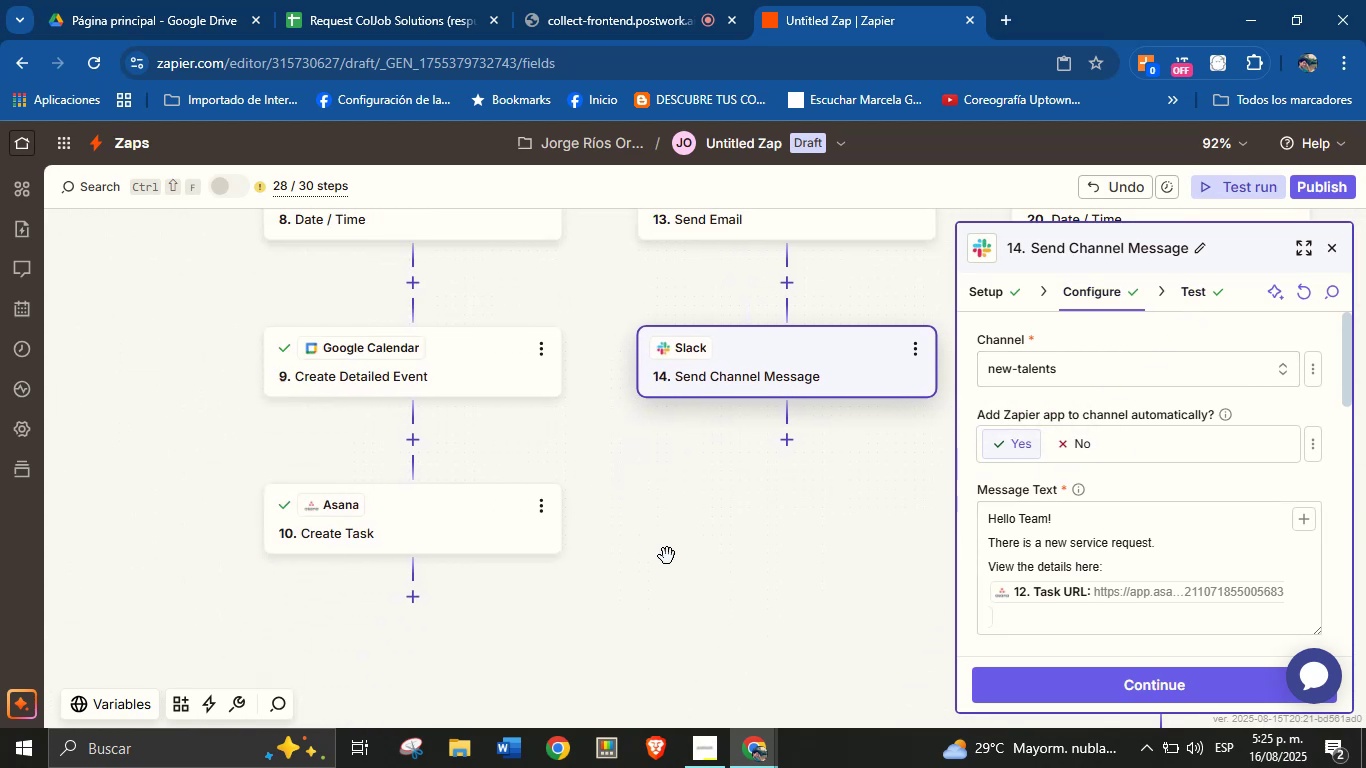 
left_click_drag(start_coordinate=[671, 564], to_coordinate=[720, 513])
 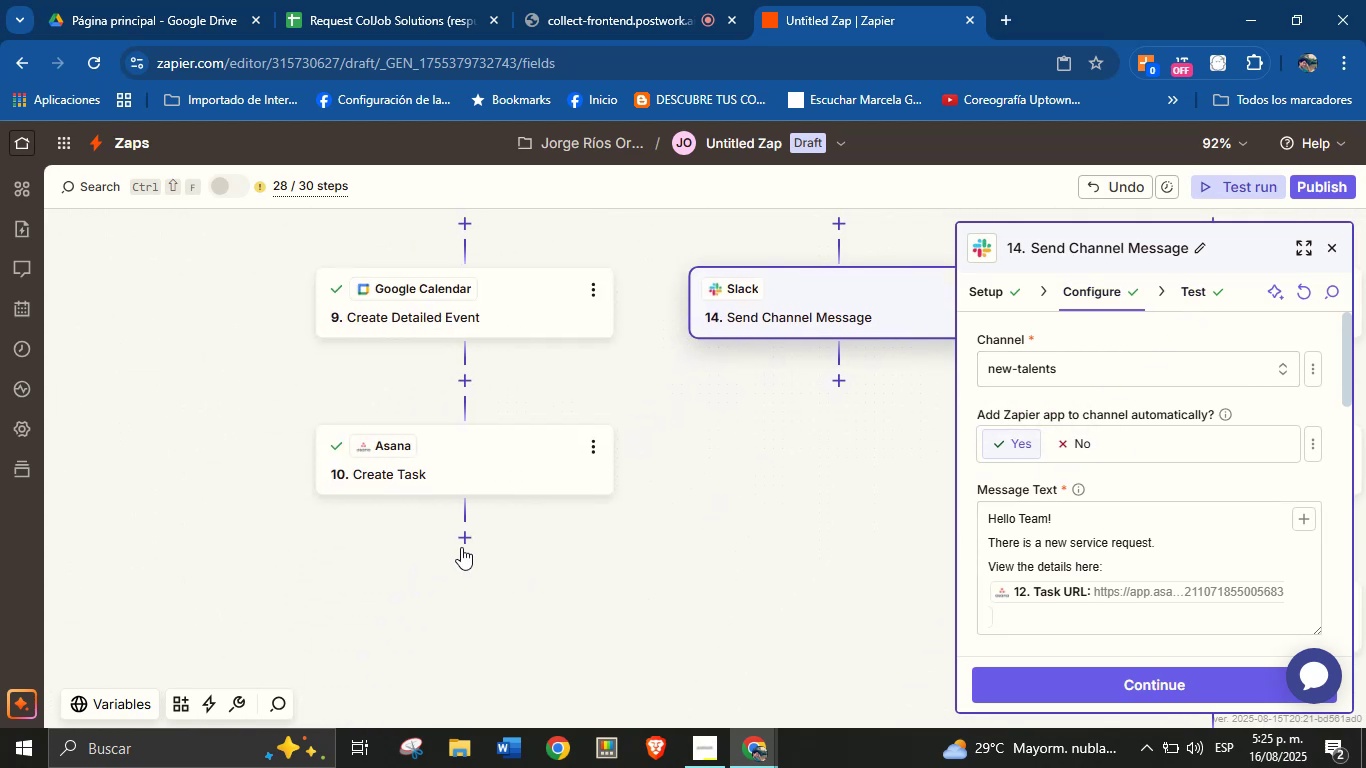 
left_click([462, 541])
 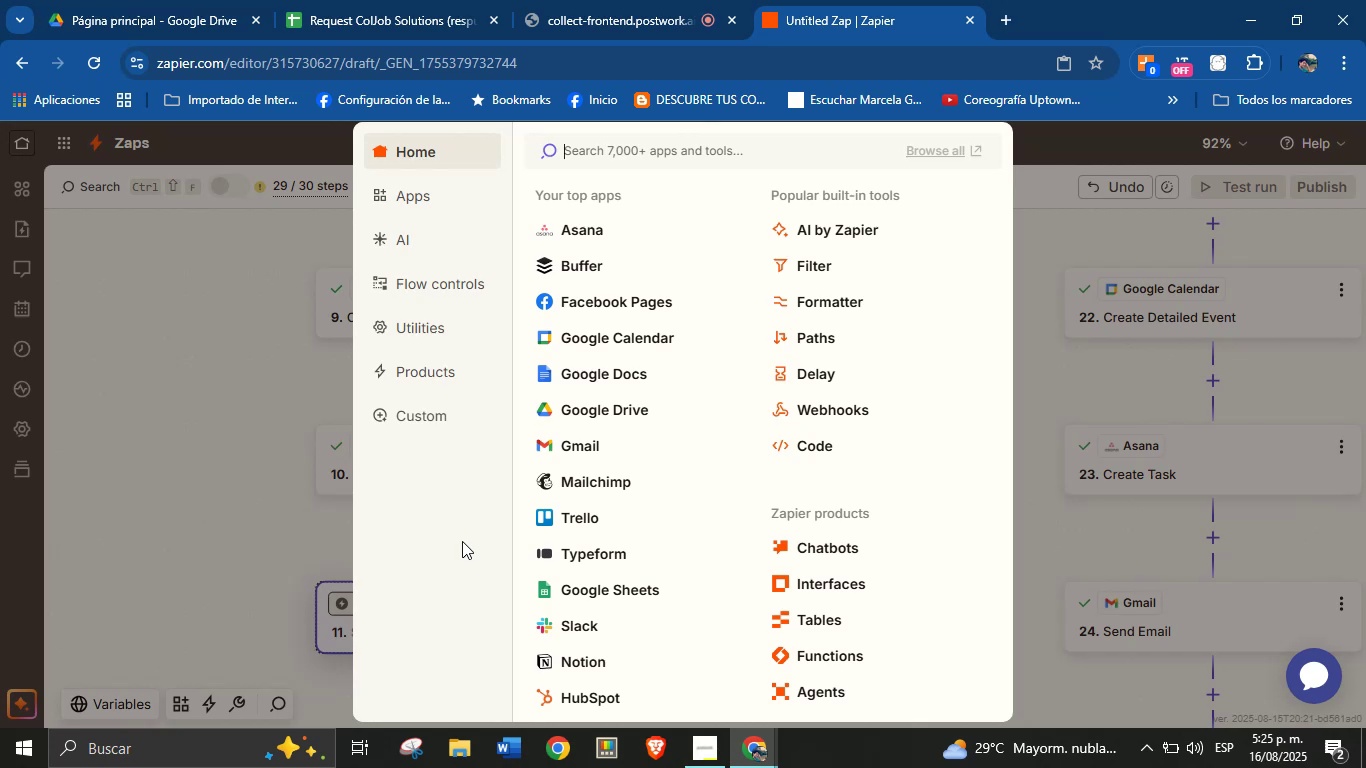 
left_click([591, 442])
 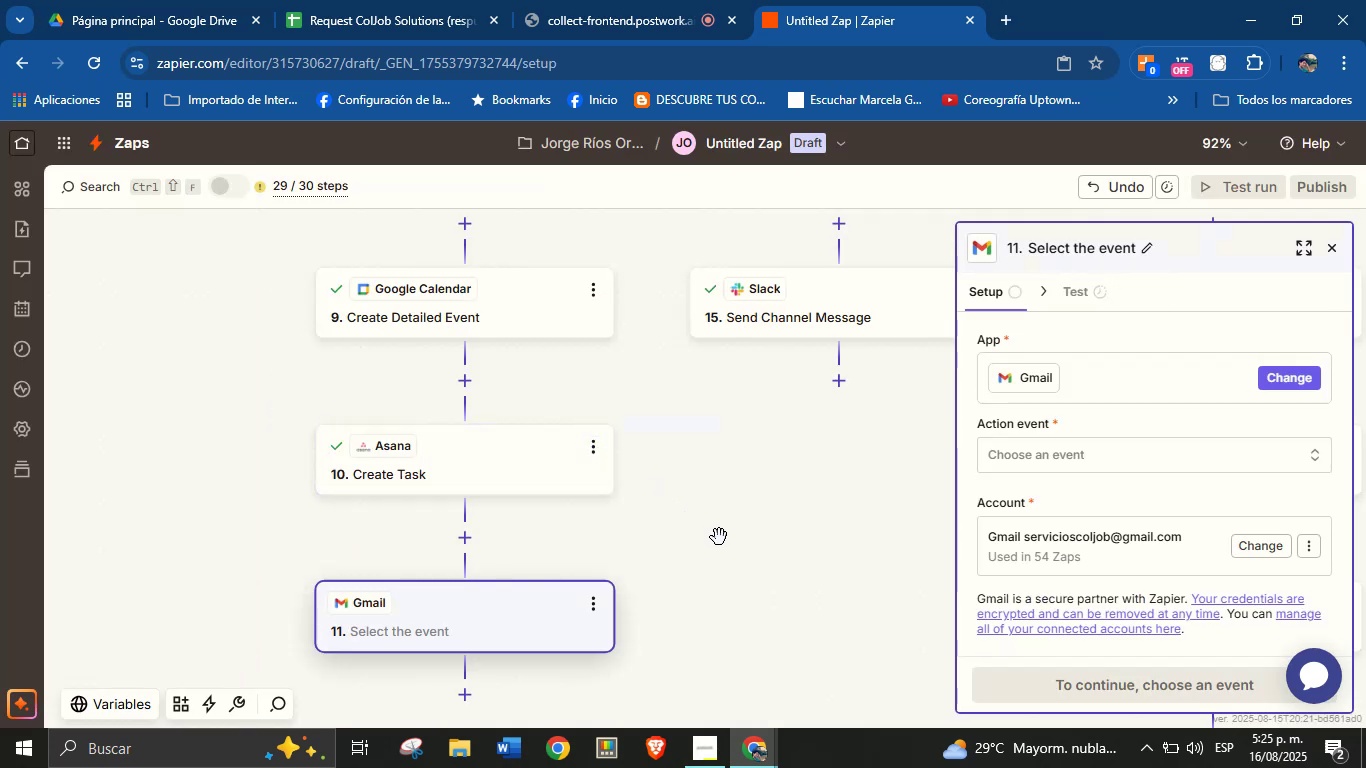 
left_click([1042, 457])
 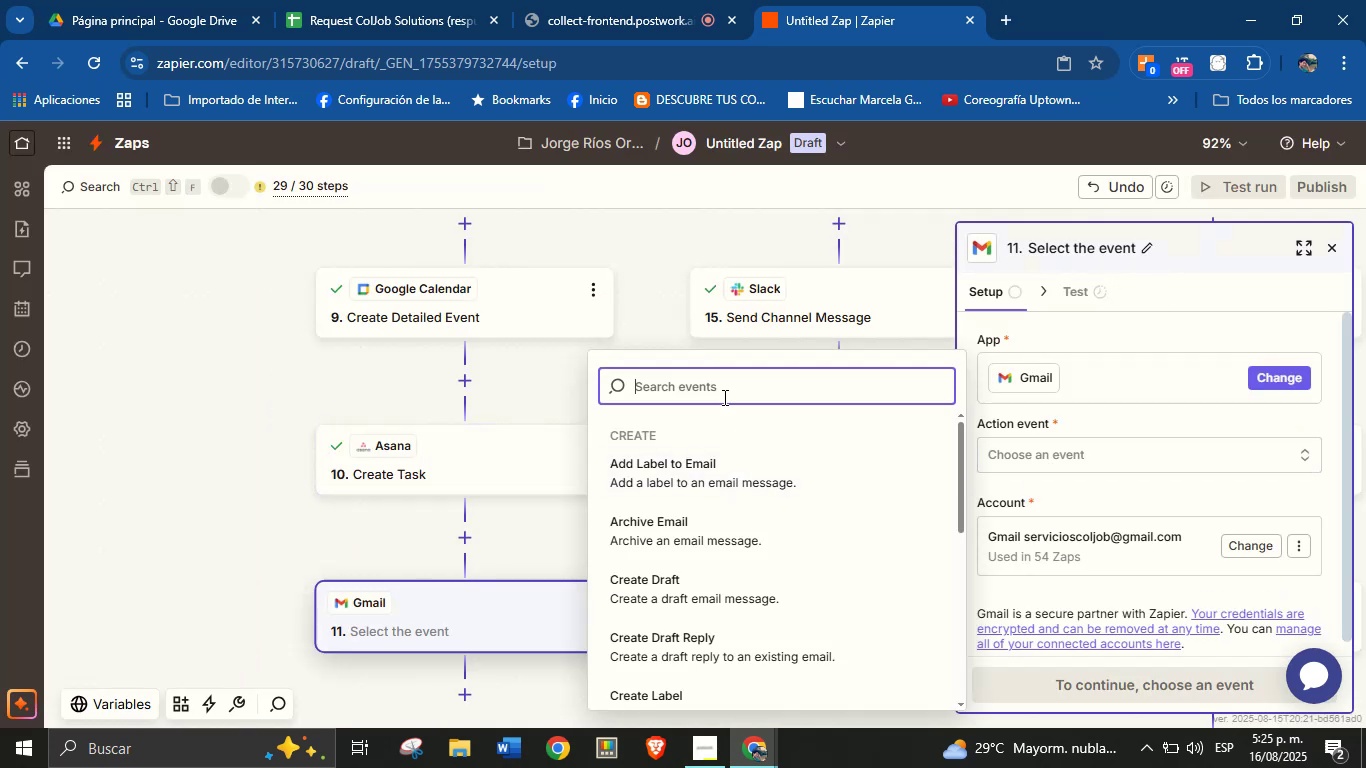 
type(send)
 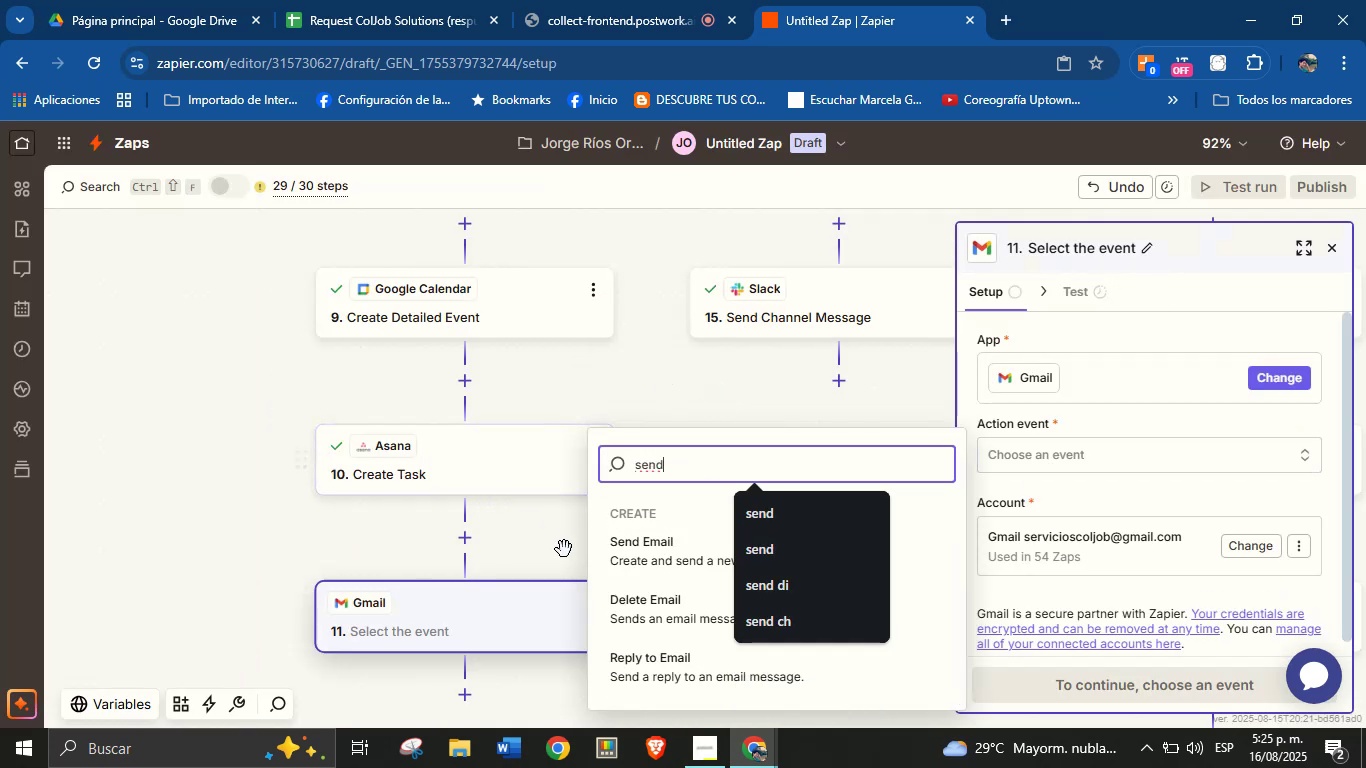 
left_click([670, 549])
 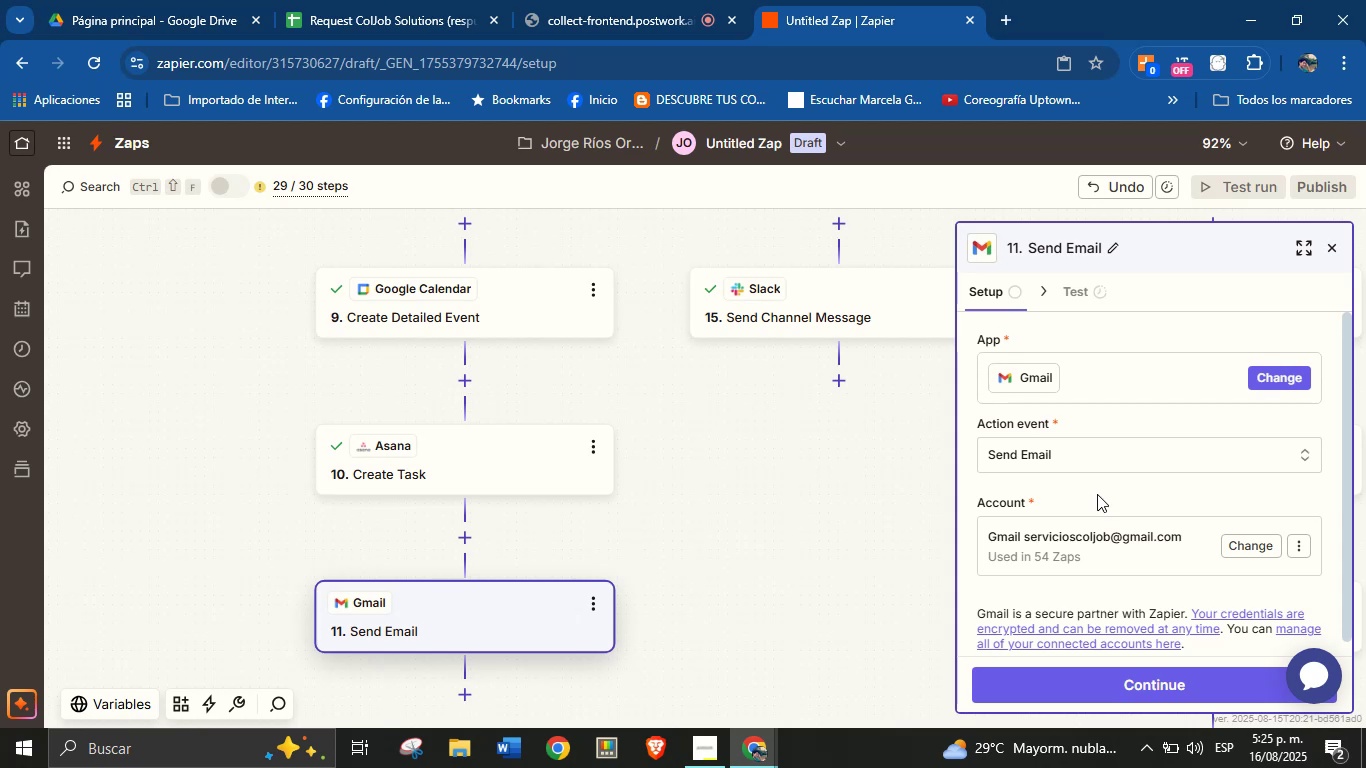 
scroll: coordinate [1109, 477], scroll_direction: none, amount: 0.0
 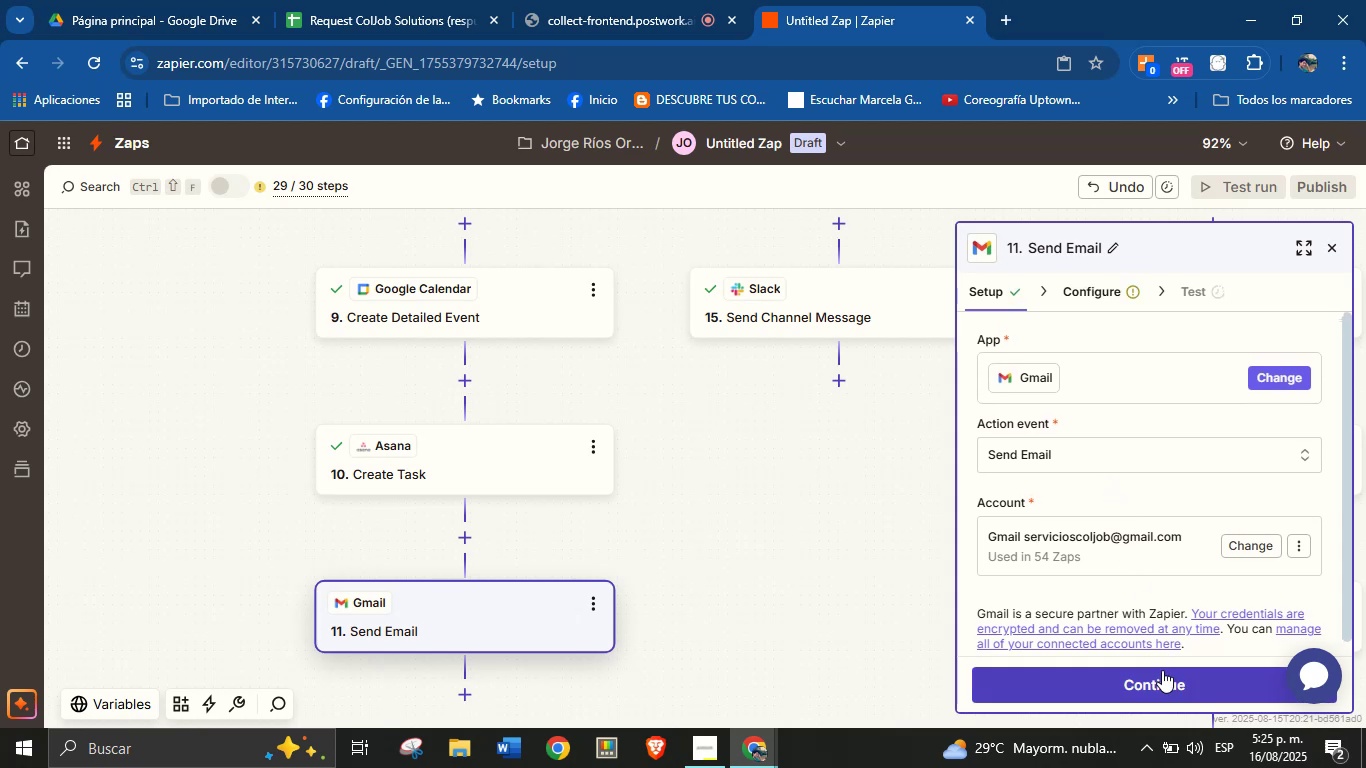 
left_click([1163, 676])
 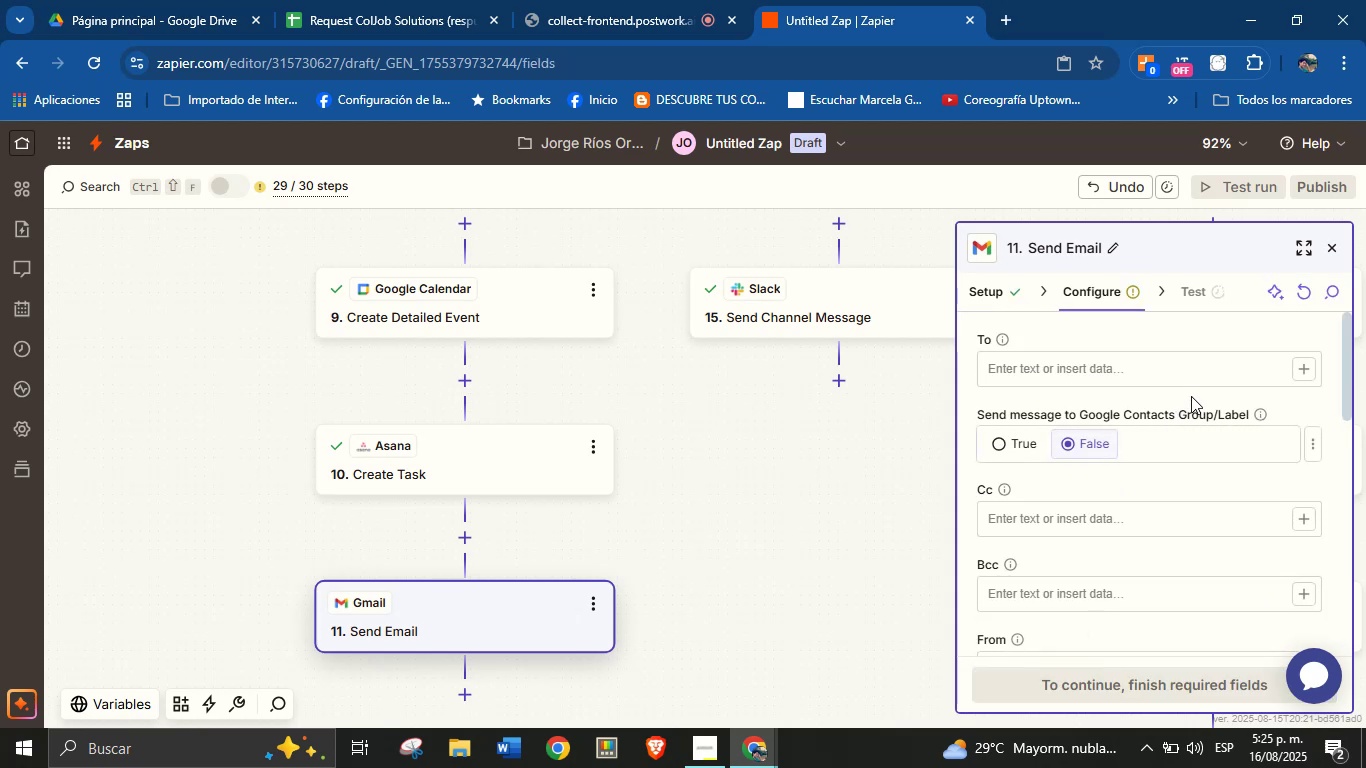 
left_click([1300, 368])
 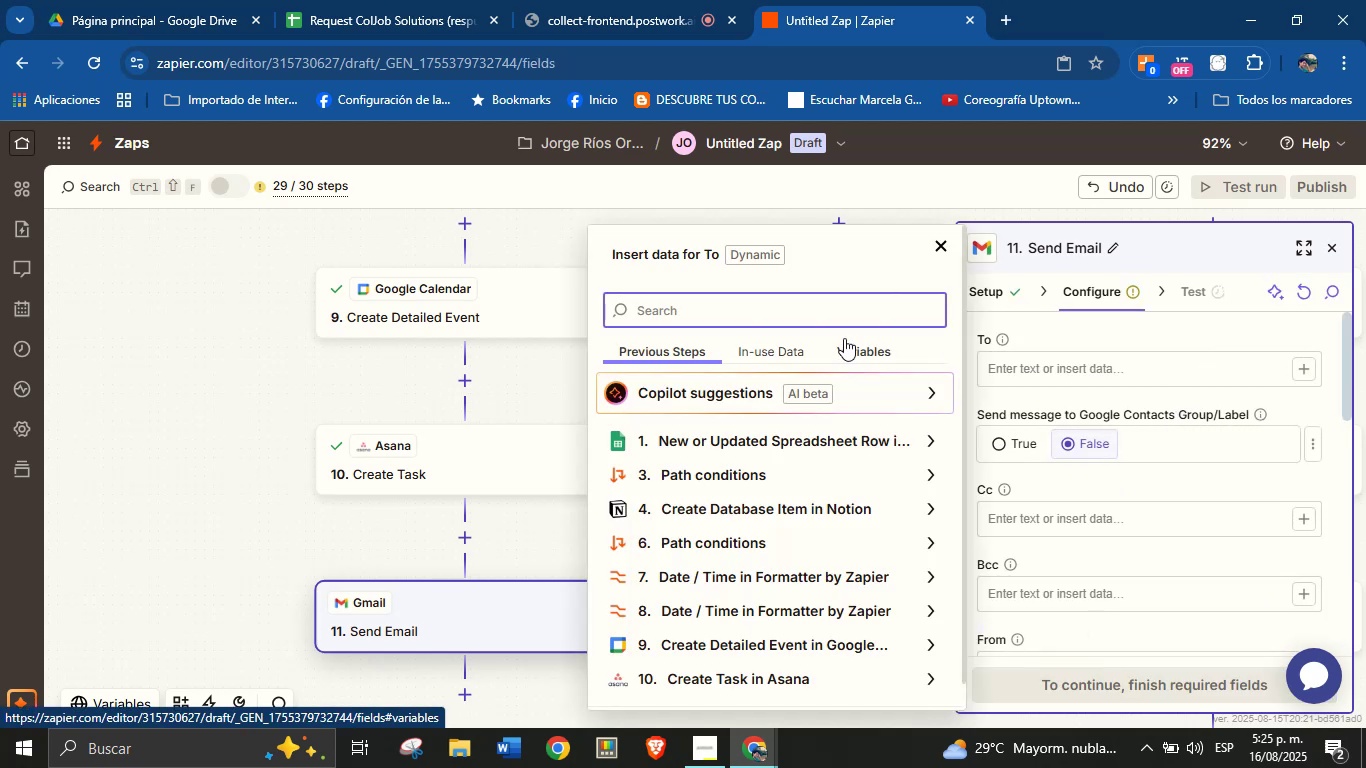 
type(em)
 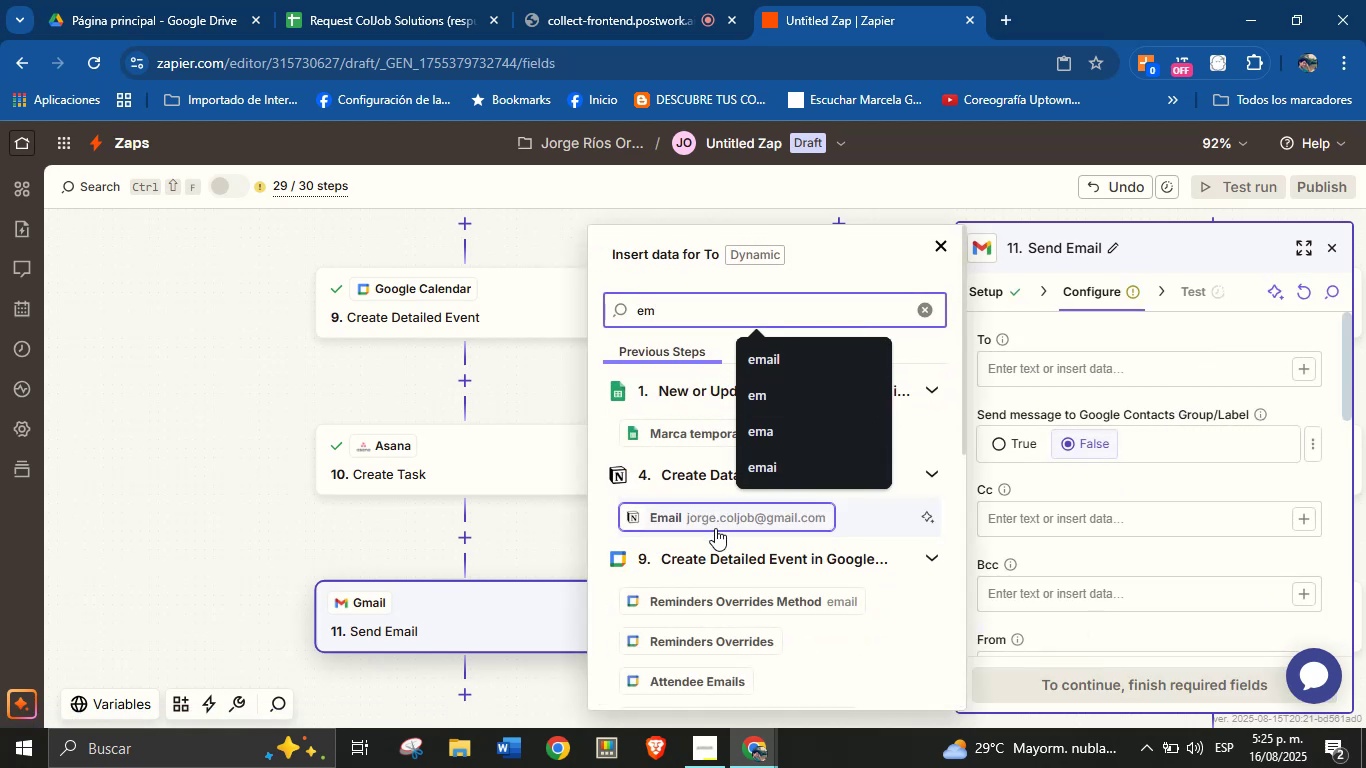 
left_click([715, 526])
 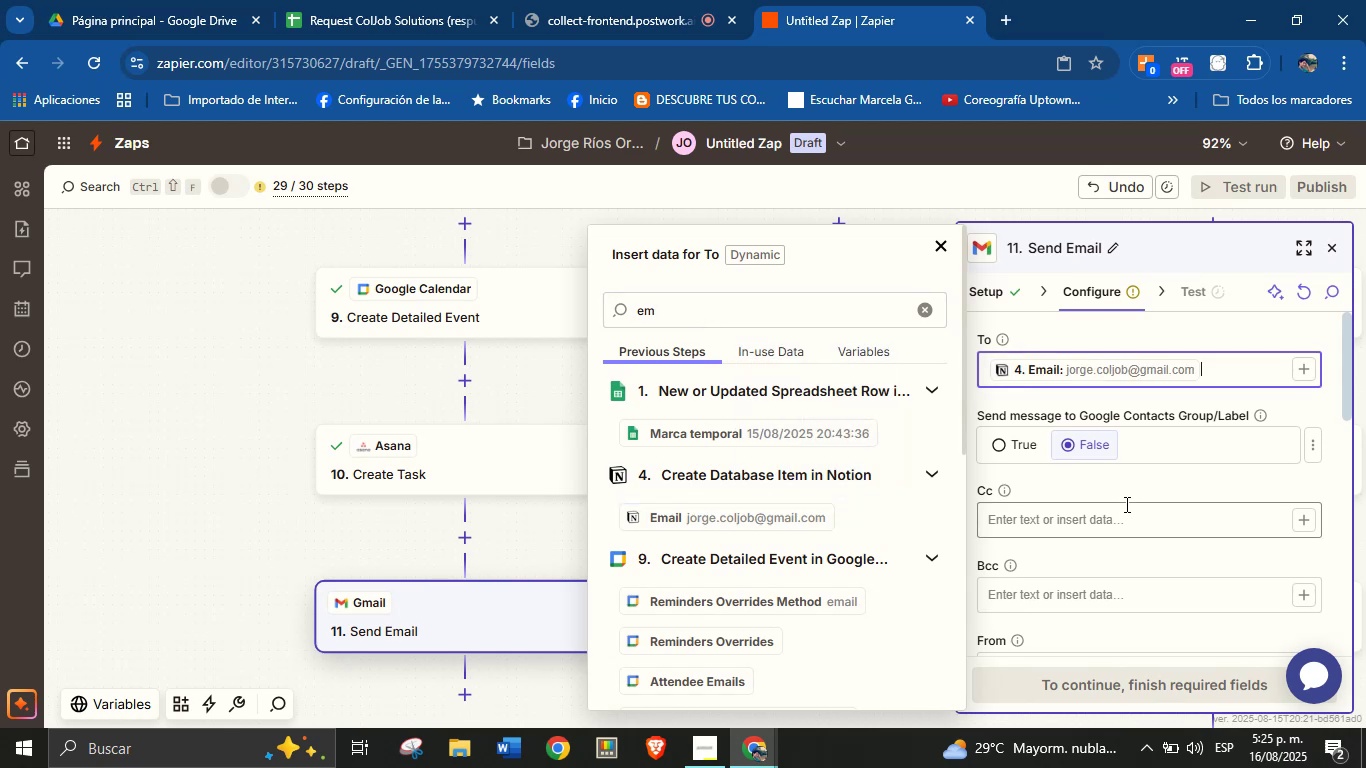 
left_click([1132, 498])
 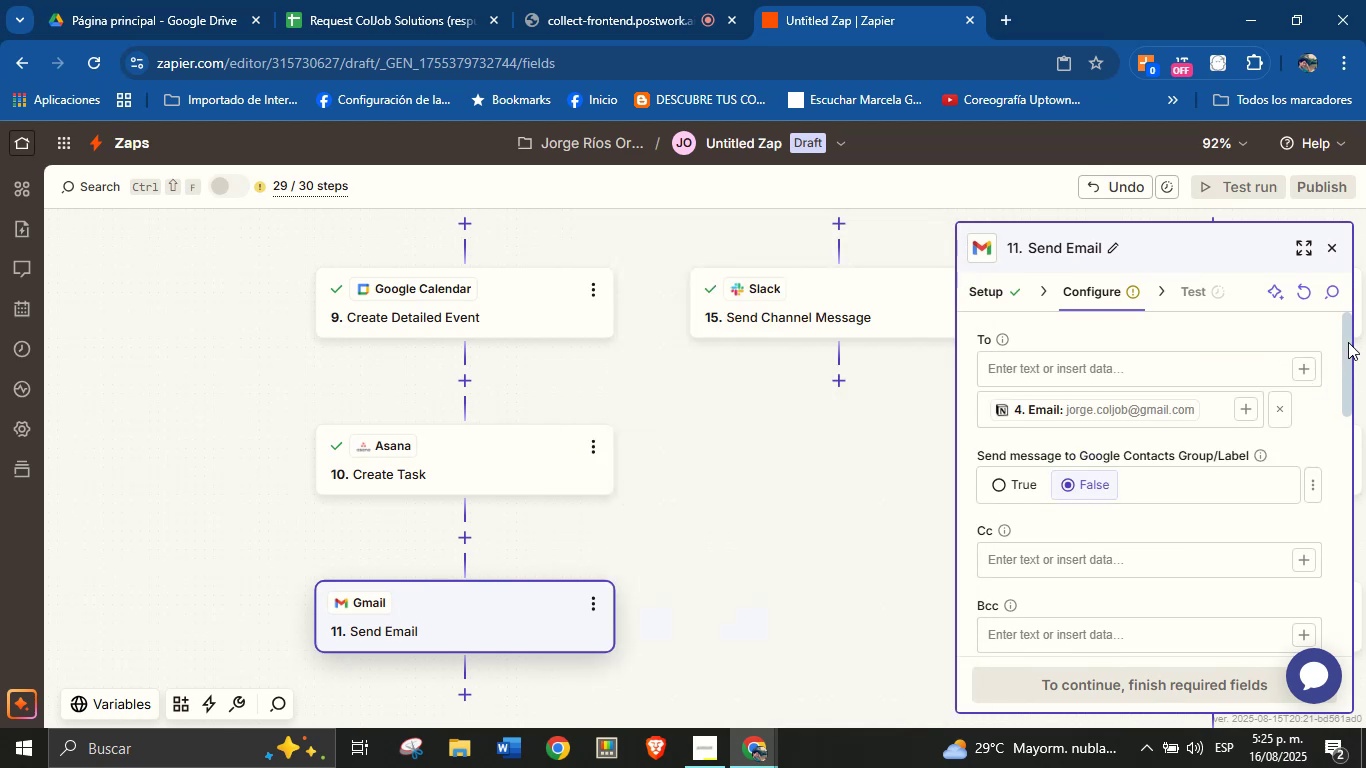 
left_click_drag(start_coordinate=[1348, 341], to_coordinate=[1348, 392])
 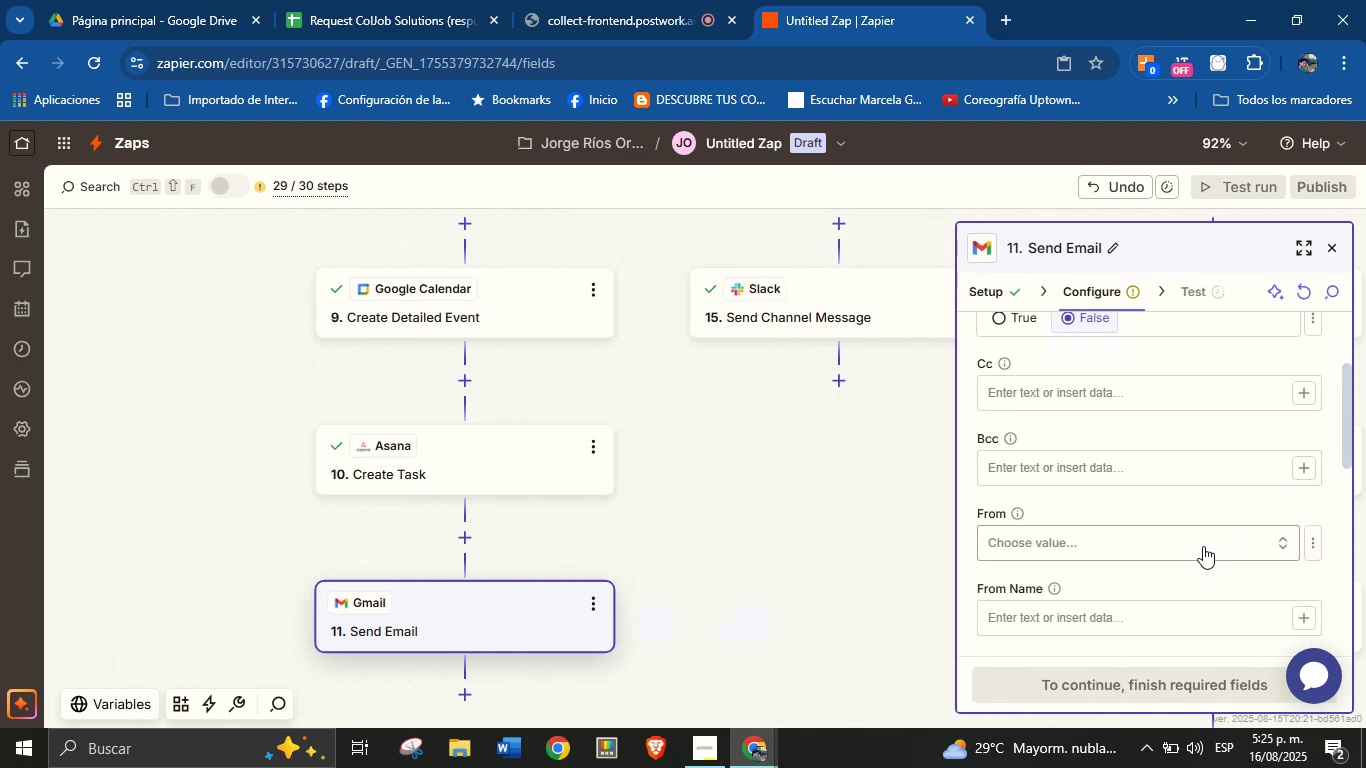 
left_click([1203, 546])
 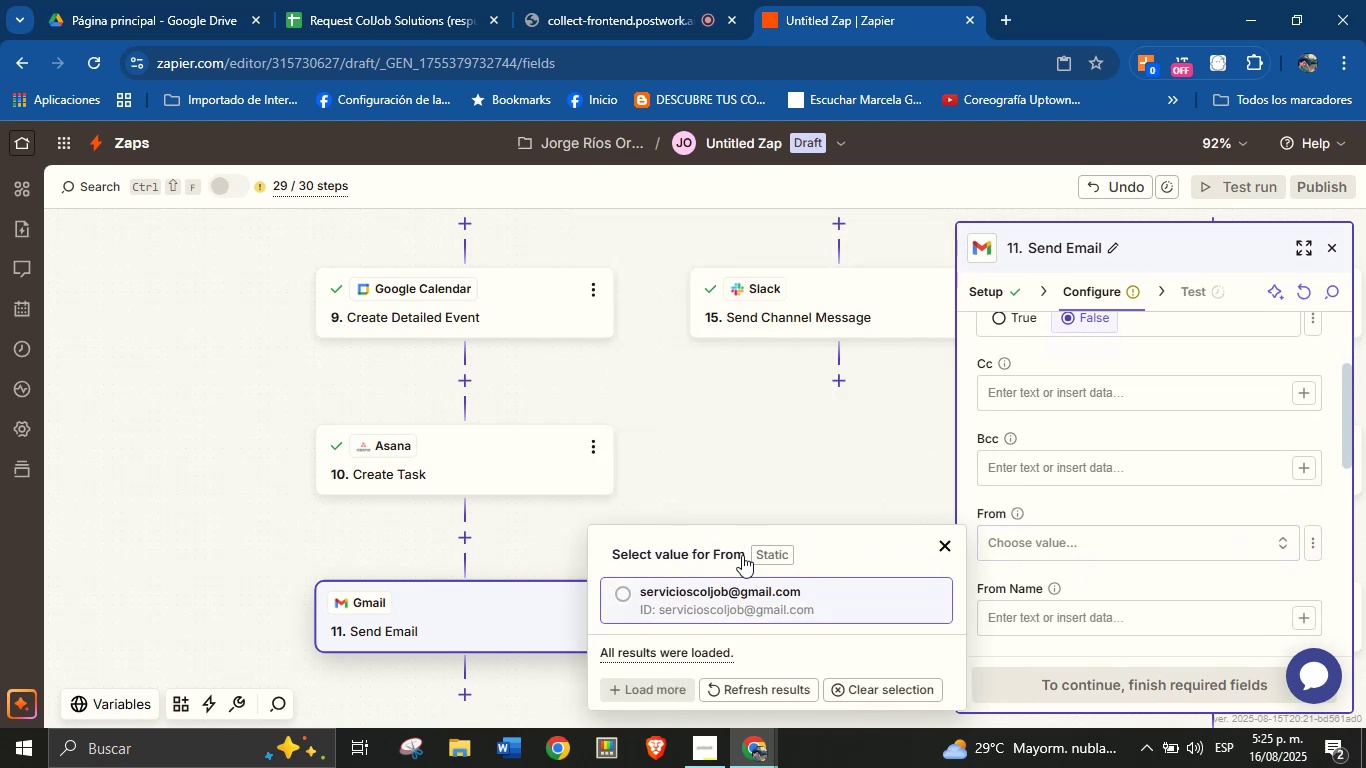 
left_click([748, 606])
 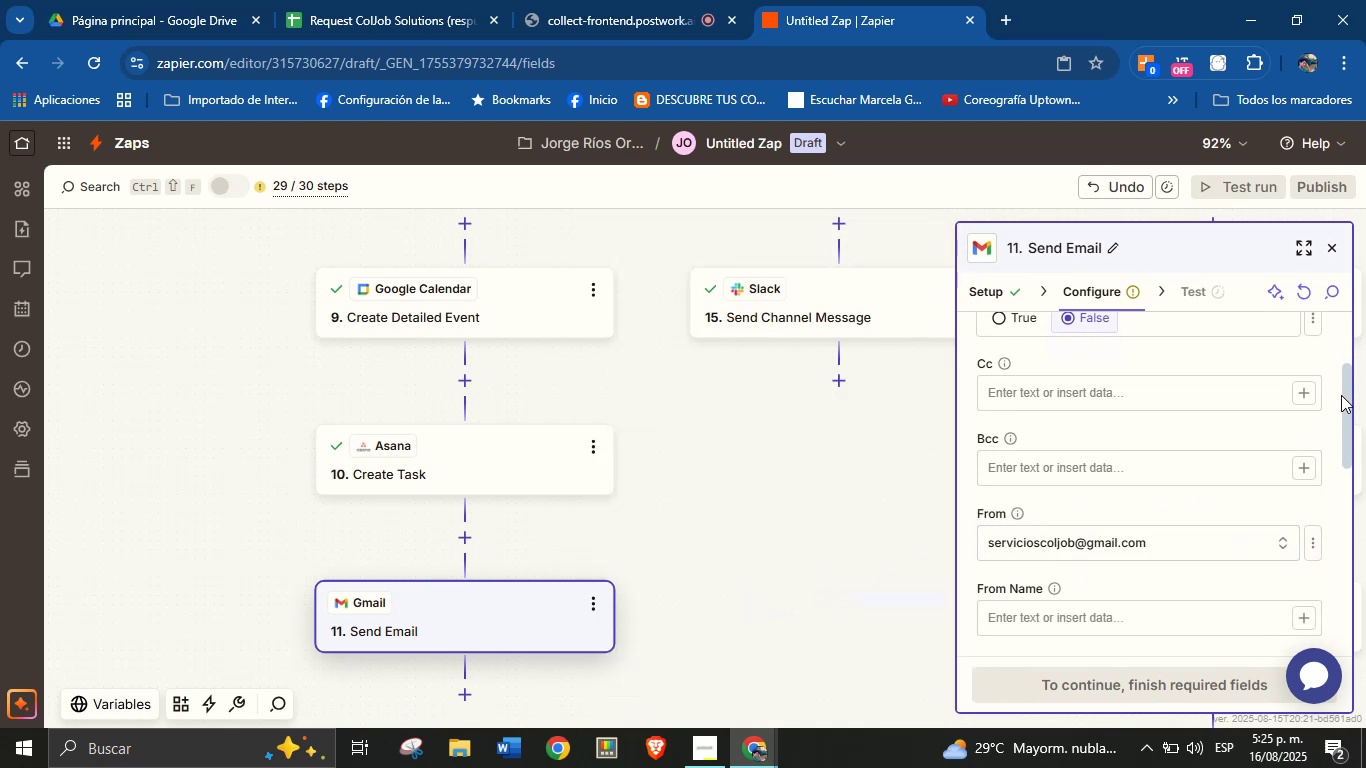 
left_click_drag(start_coordinate=[1347, 386], to_coordinate=[1349, 415])
 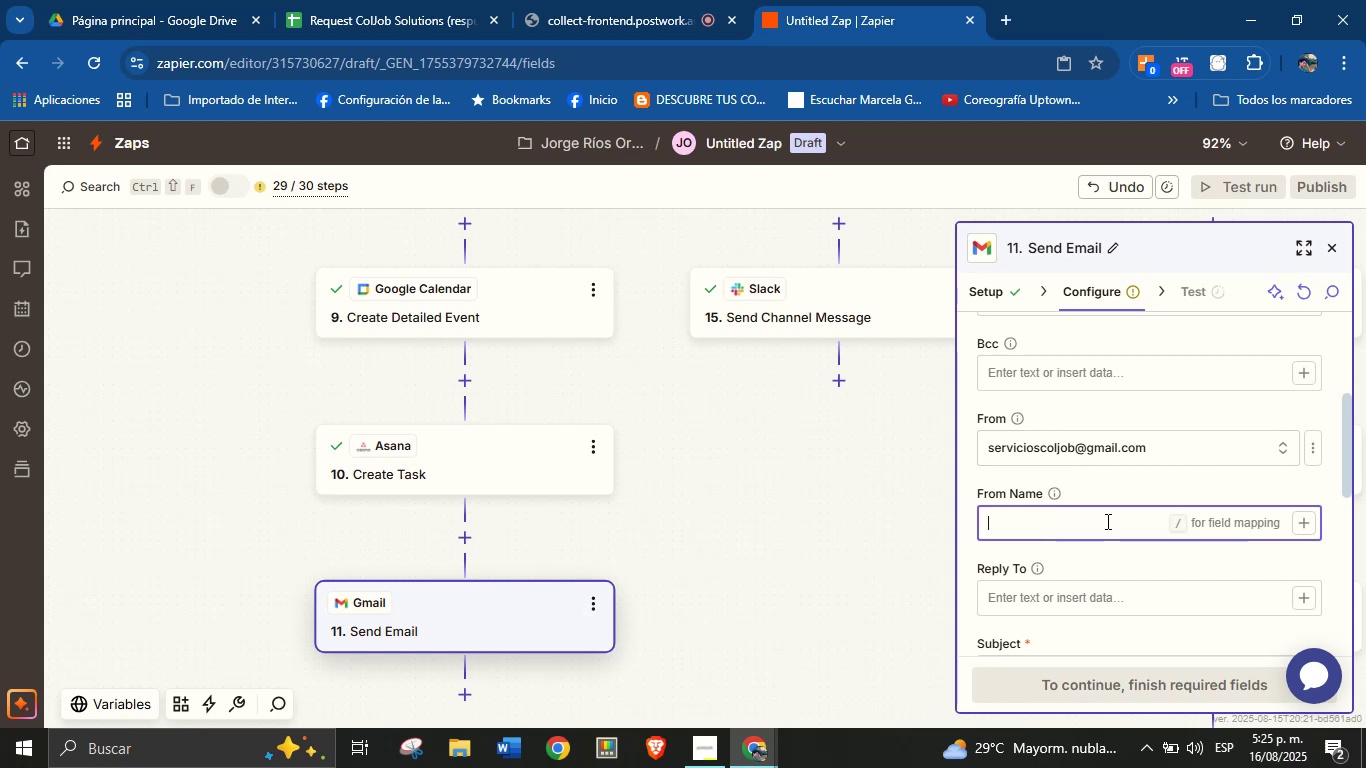 
type(Jorge from ColJob)
 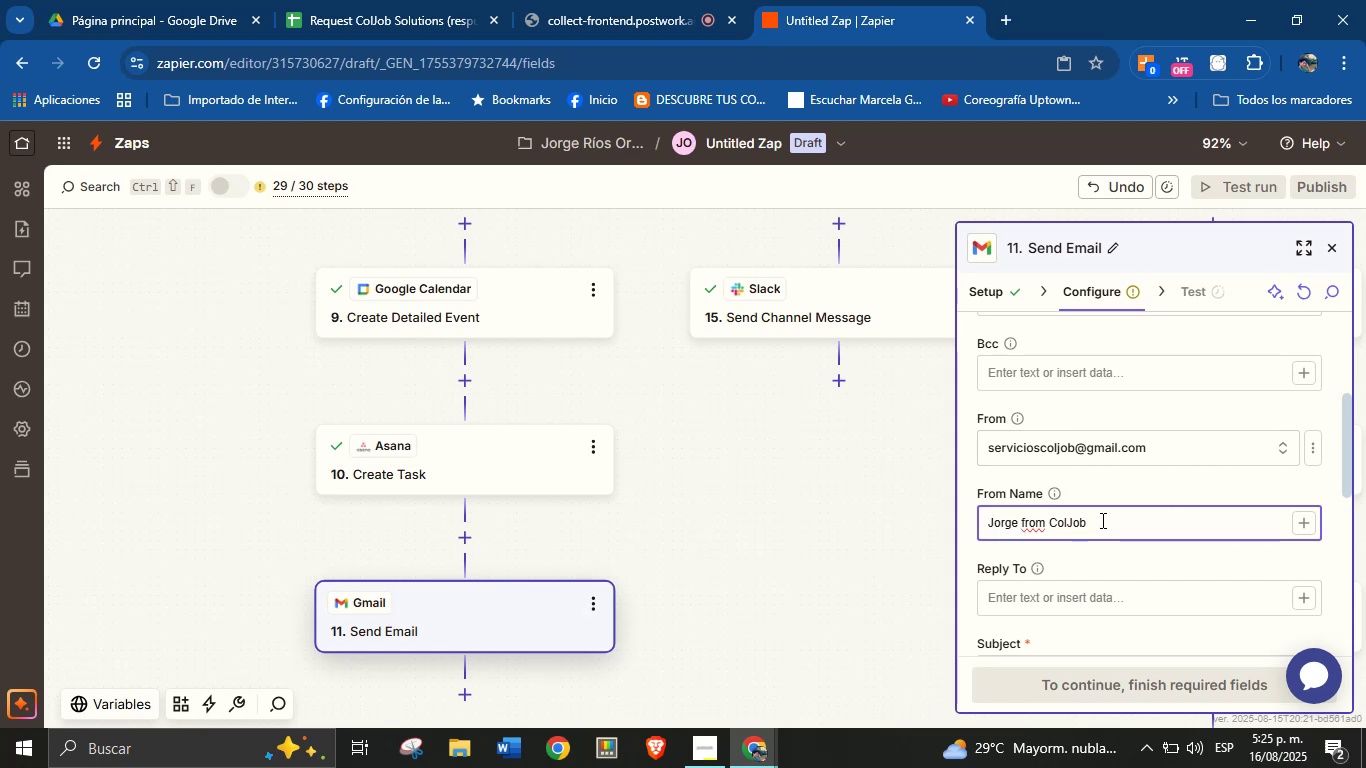 
left_click([1101, 550])
 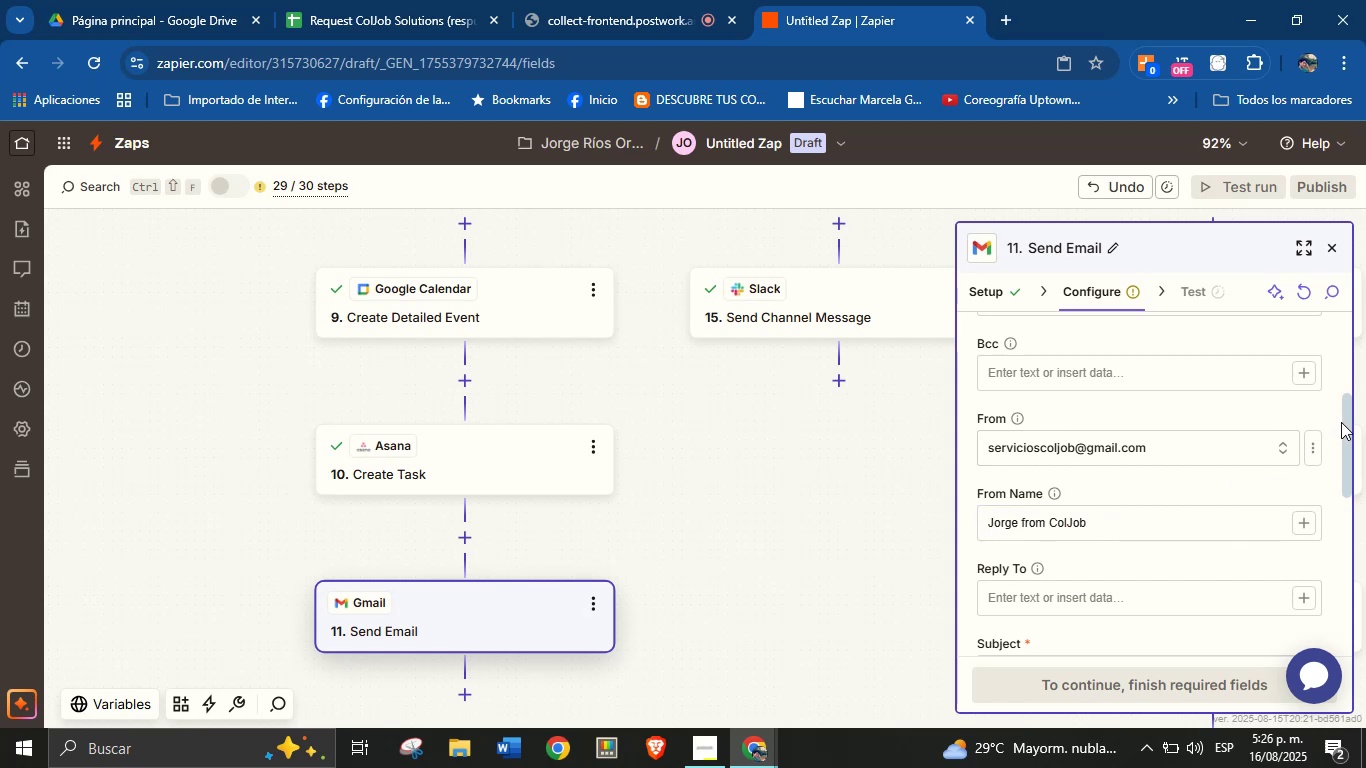 
left_click_drag(start_coordinate=[1344, 418], to_coordinate=[1344, 453])
 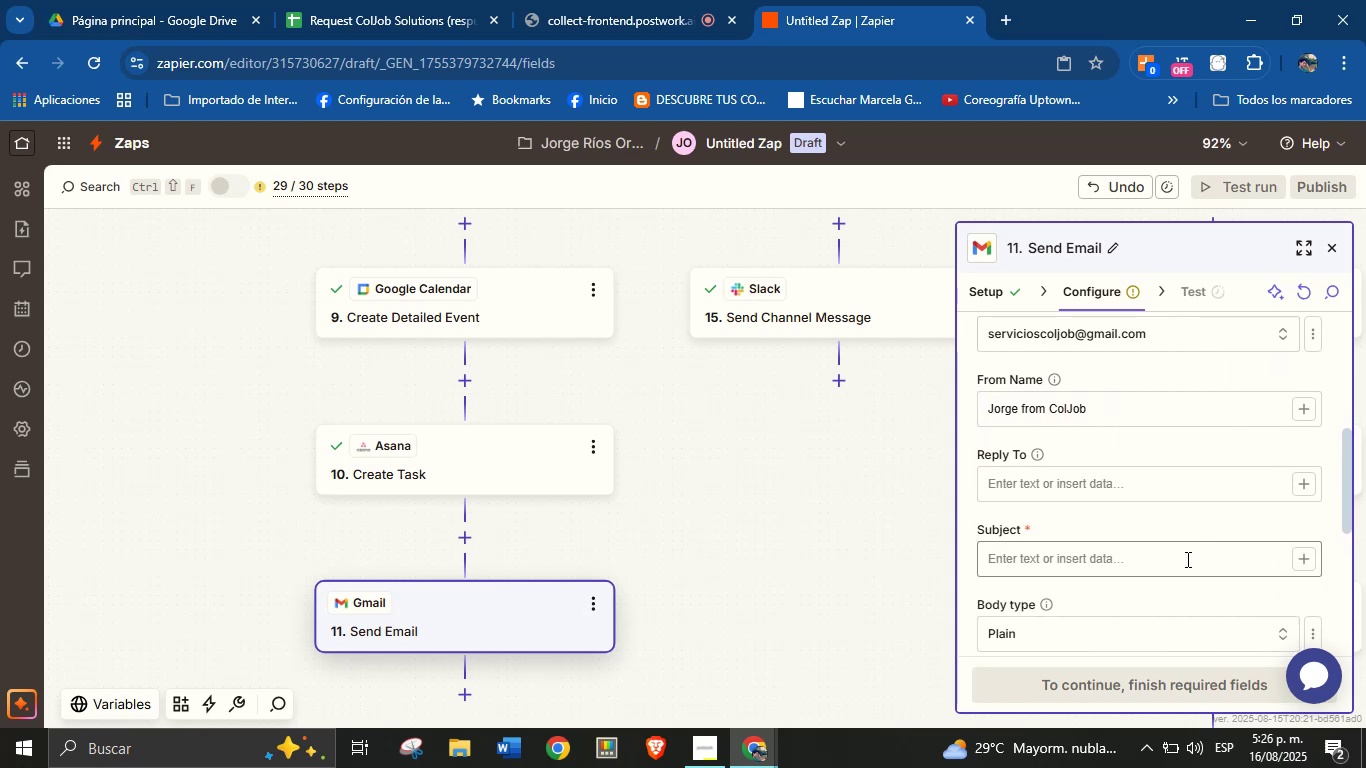 
left_click([1178, 565])
 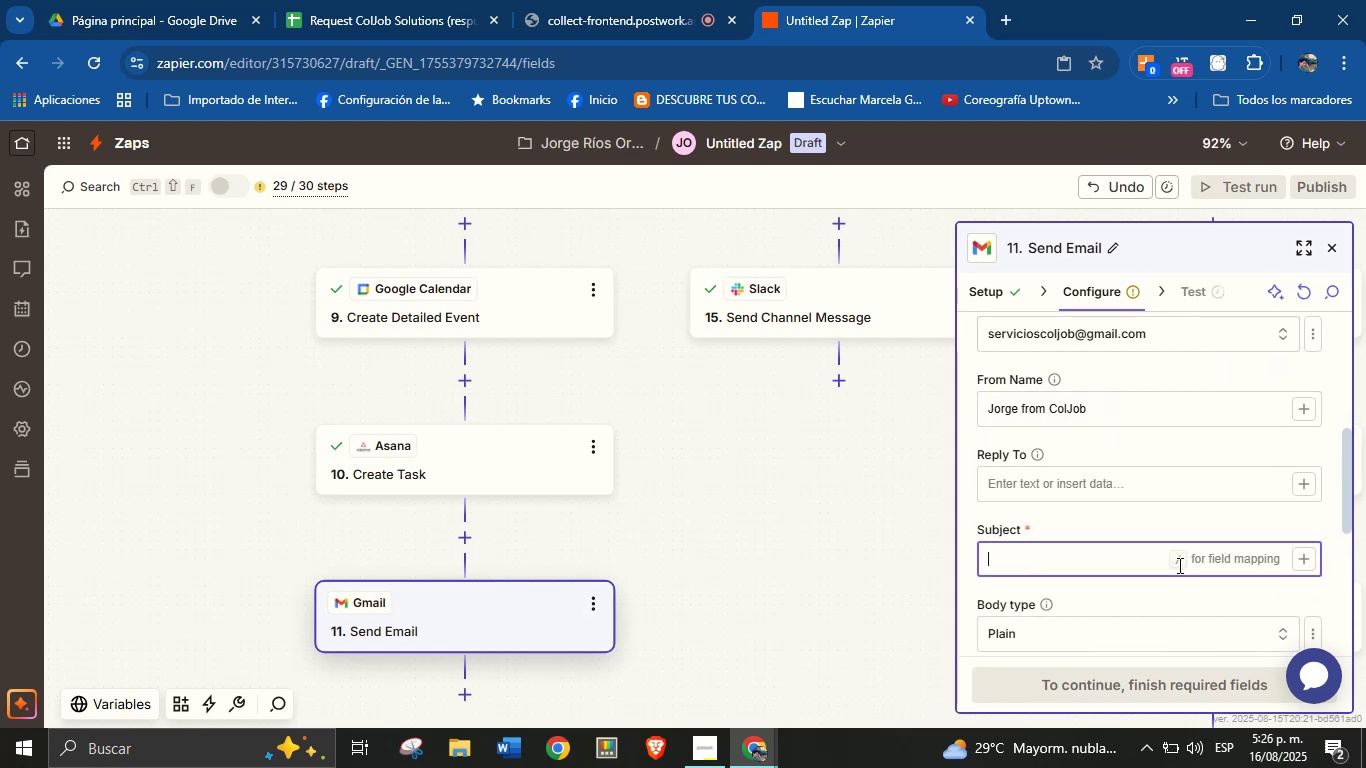 
type(New service request from )
 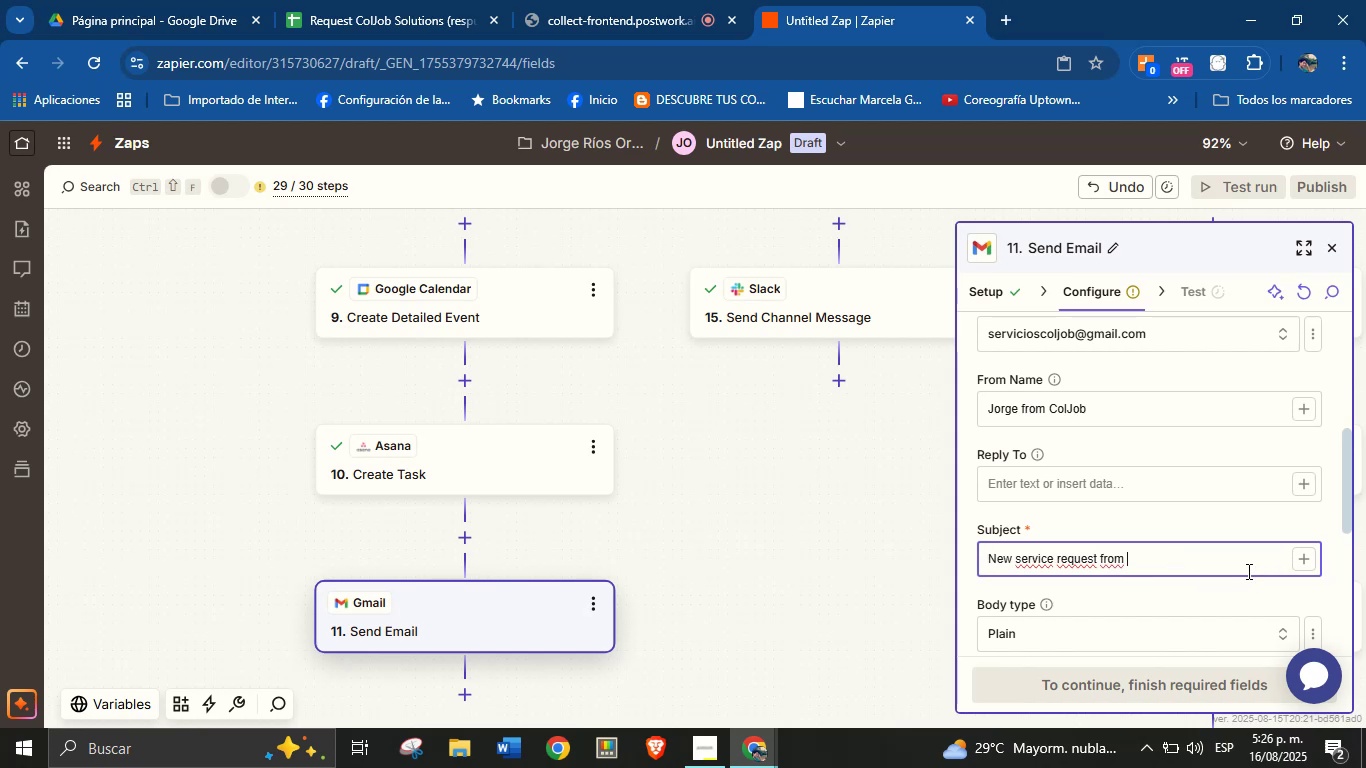 
double_click([1246, 571])
 